 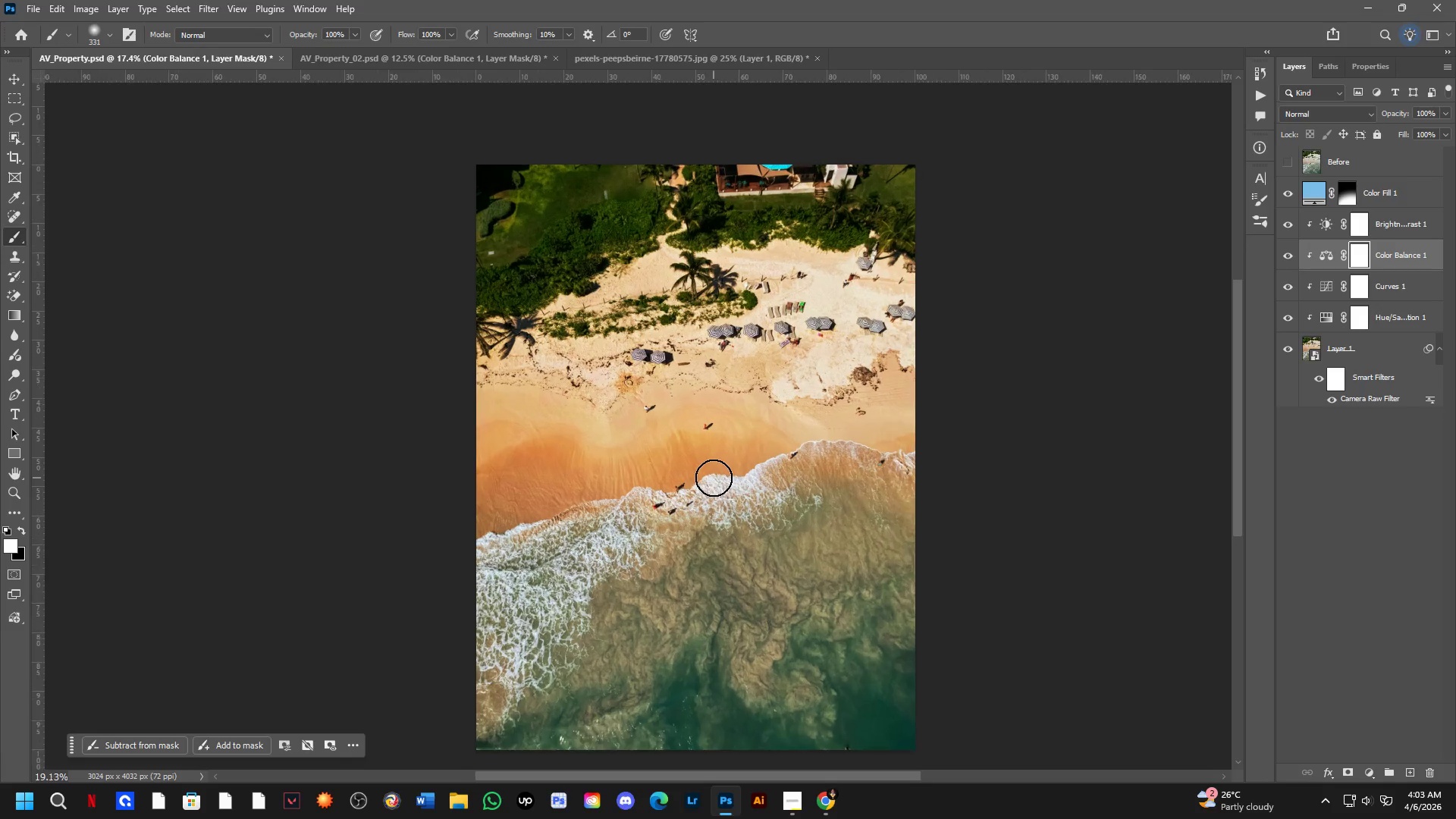 
left_click_drag(start_coordinate=[719, 501], to_coordinate=[724, 496])
 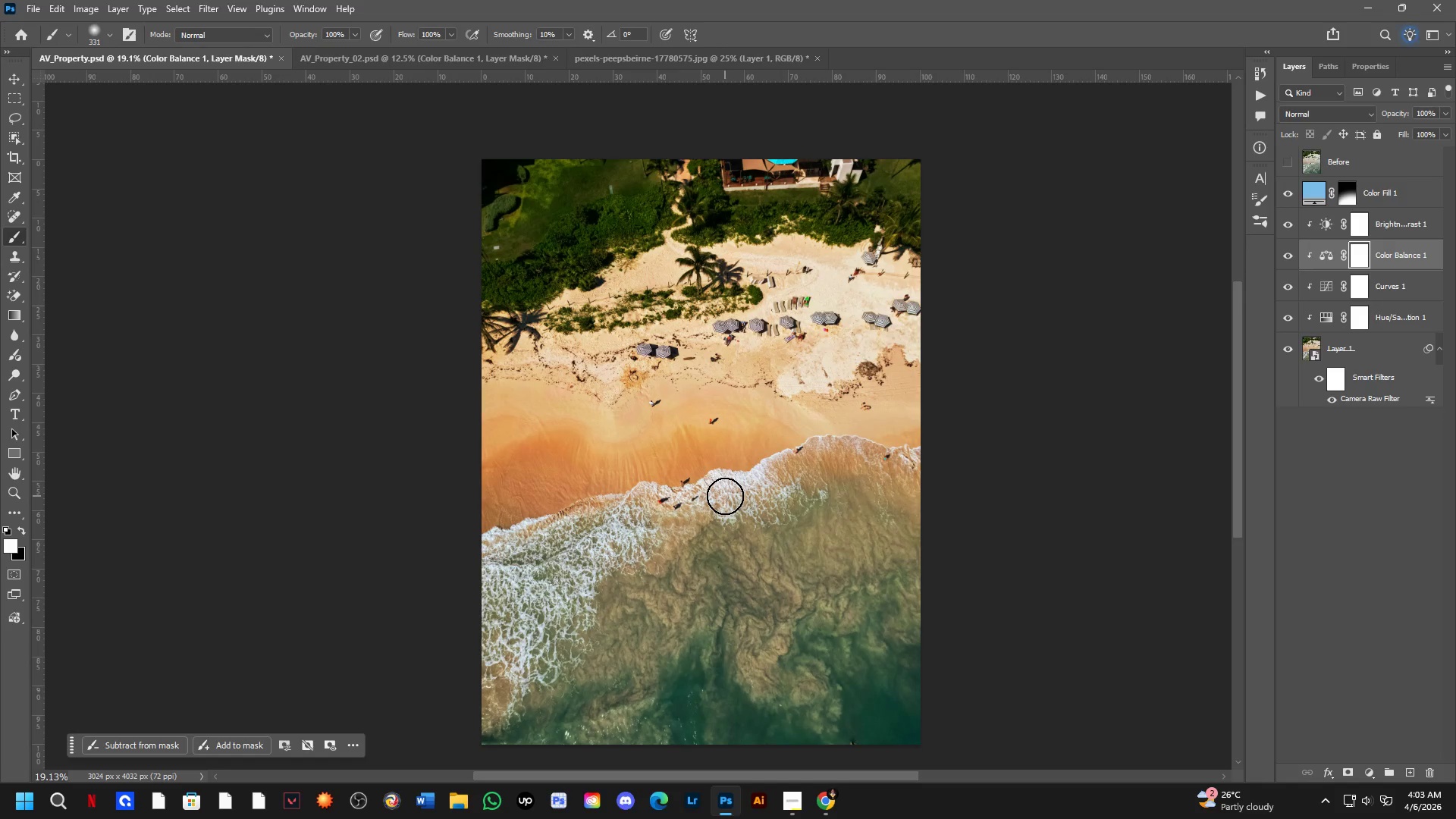 
scroll: coordinate [714, 478], scroll_direction: up, amount: 1.0
 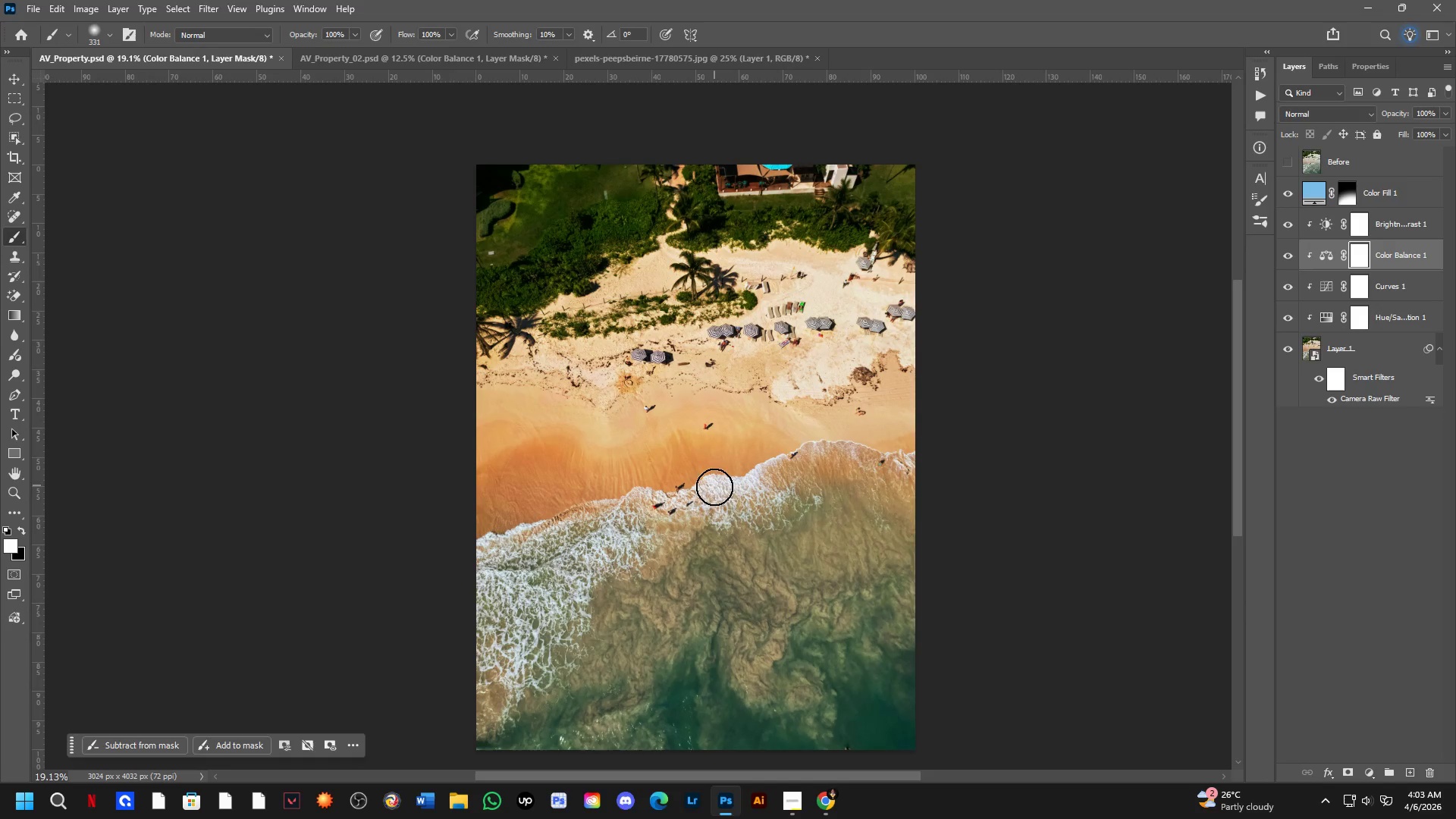 
hold_key(key=Space, duration=0.5)
 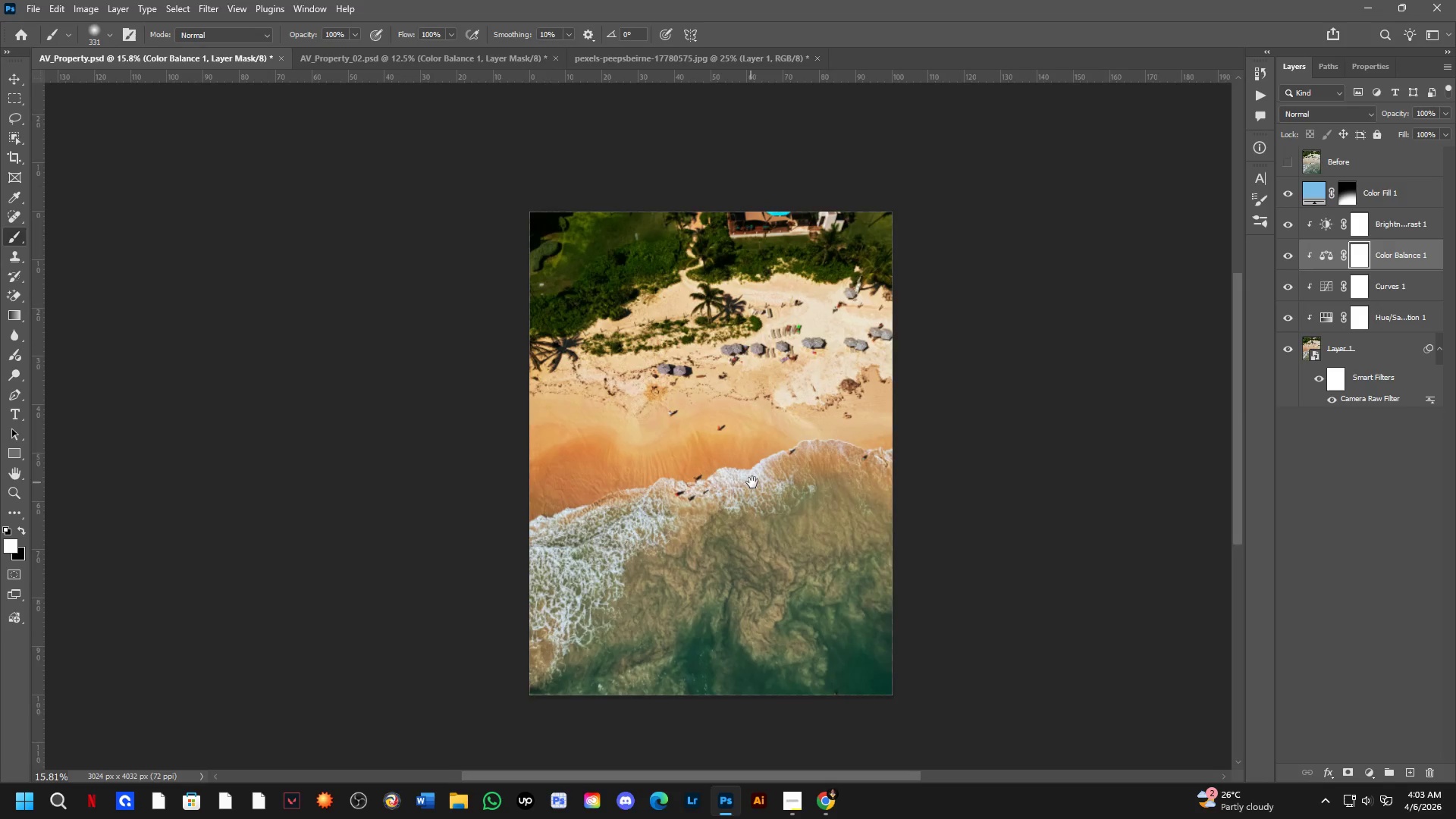 
left_click_drag(start_coordinate=[725, 496], to_coordinate=[730, 491])
 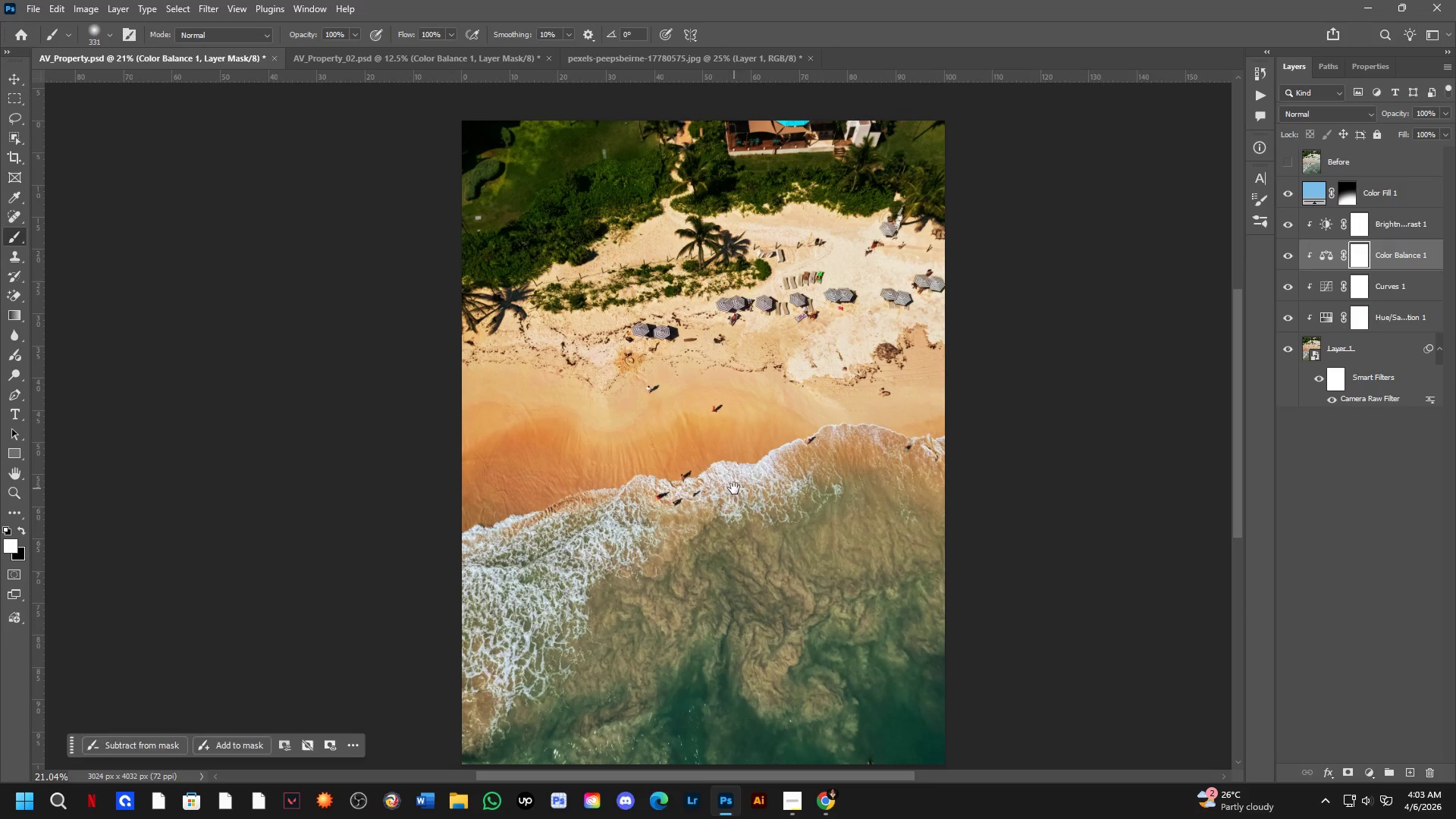 
scroll: coordinate [725, 496], scroll_direction: up, amount: 1.0
 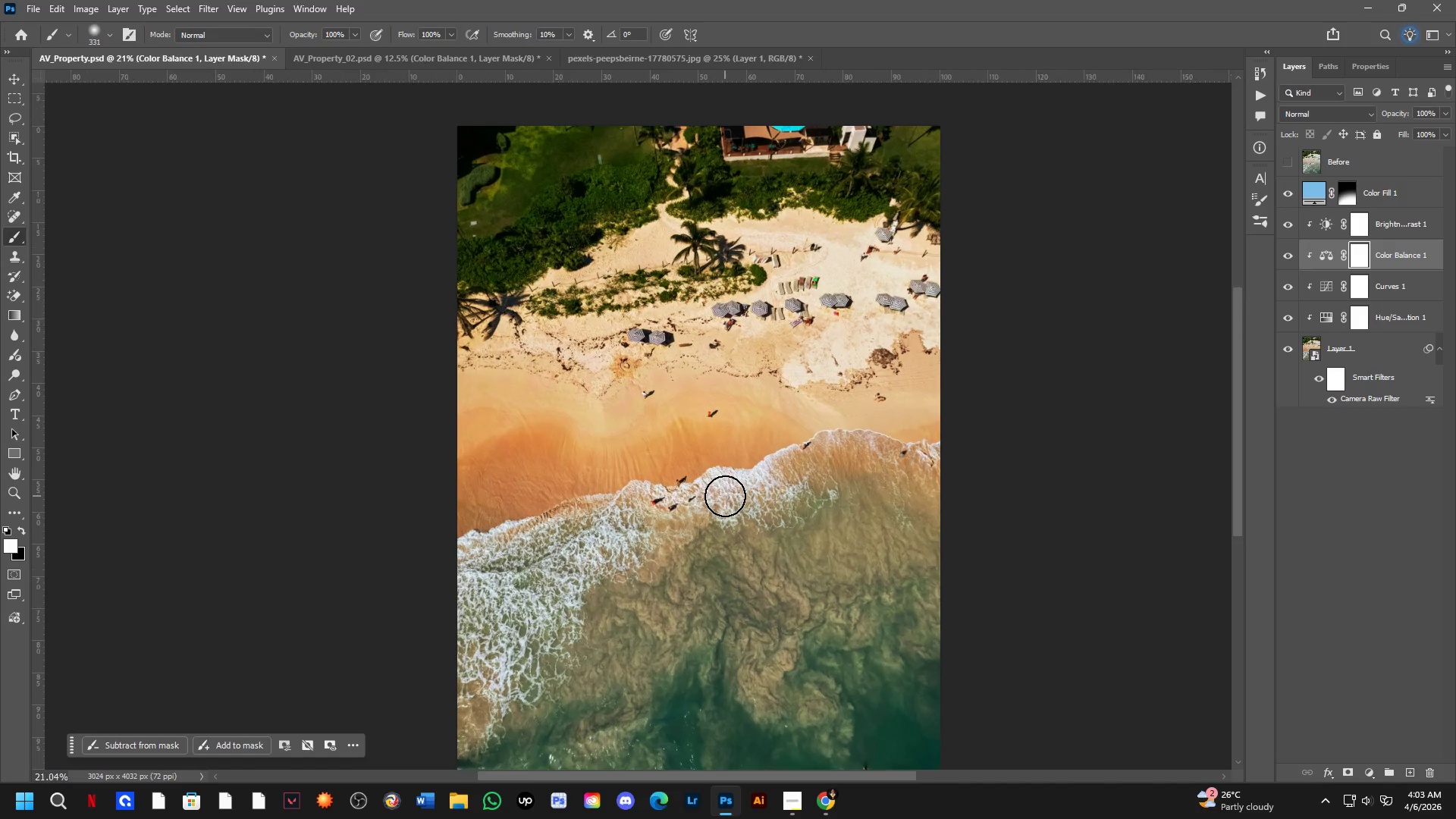 
hold_key(key=Space, duration=0.47)
 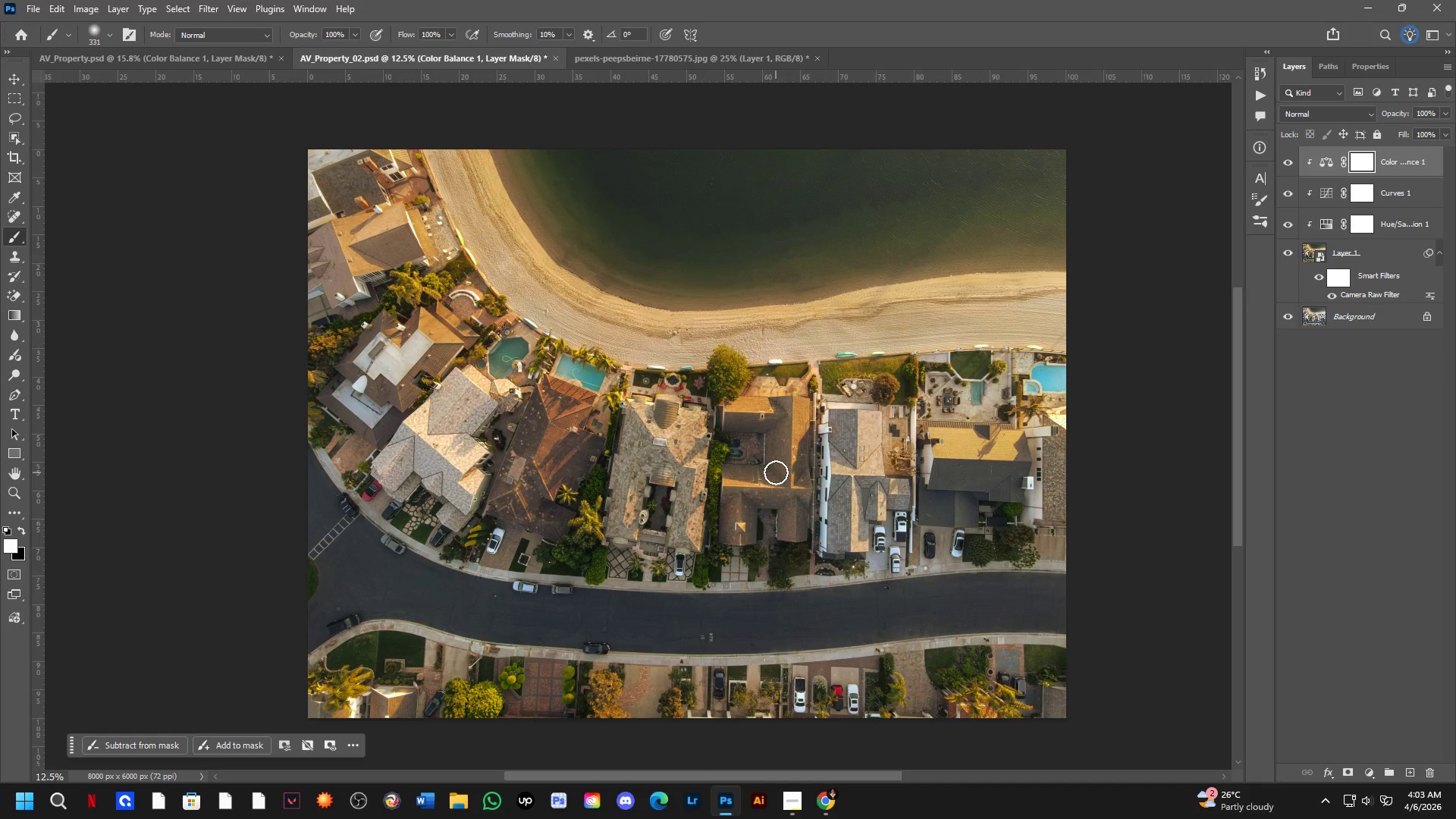 
left_click_drag(start_coordinate=[751, 482], to_coordinate=[774, 473])
 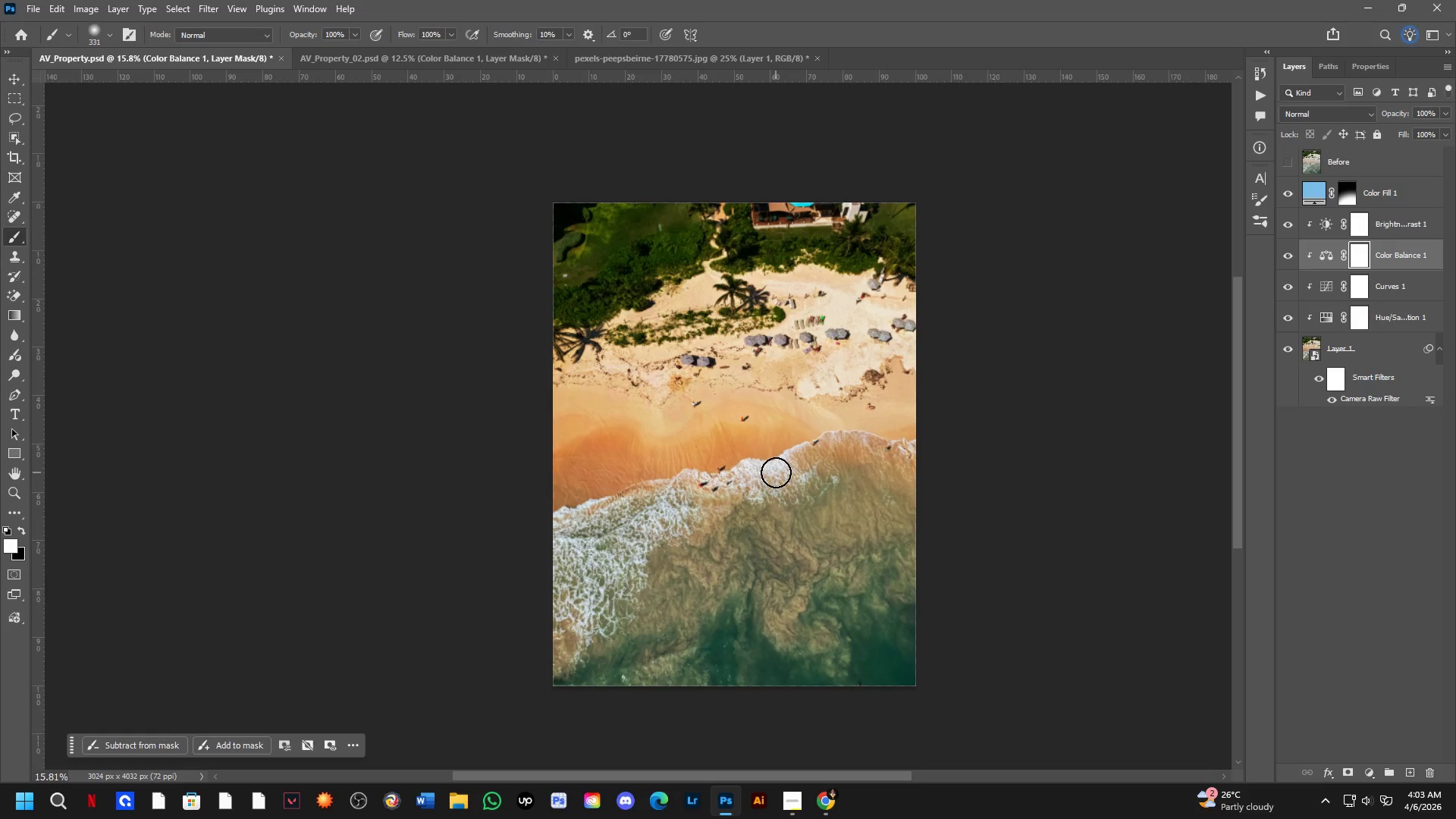 
scroll: coordinate [735, 485], scroll_direction: down, amount: 3.0
 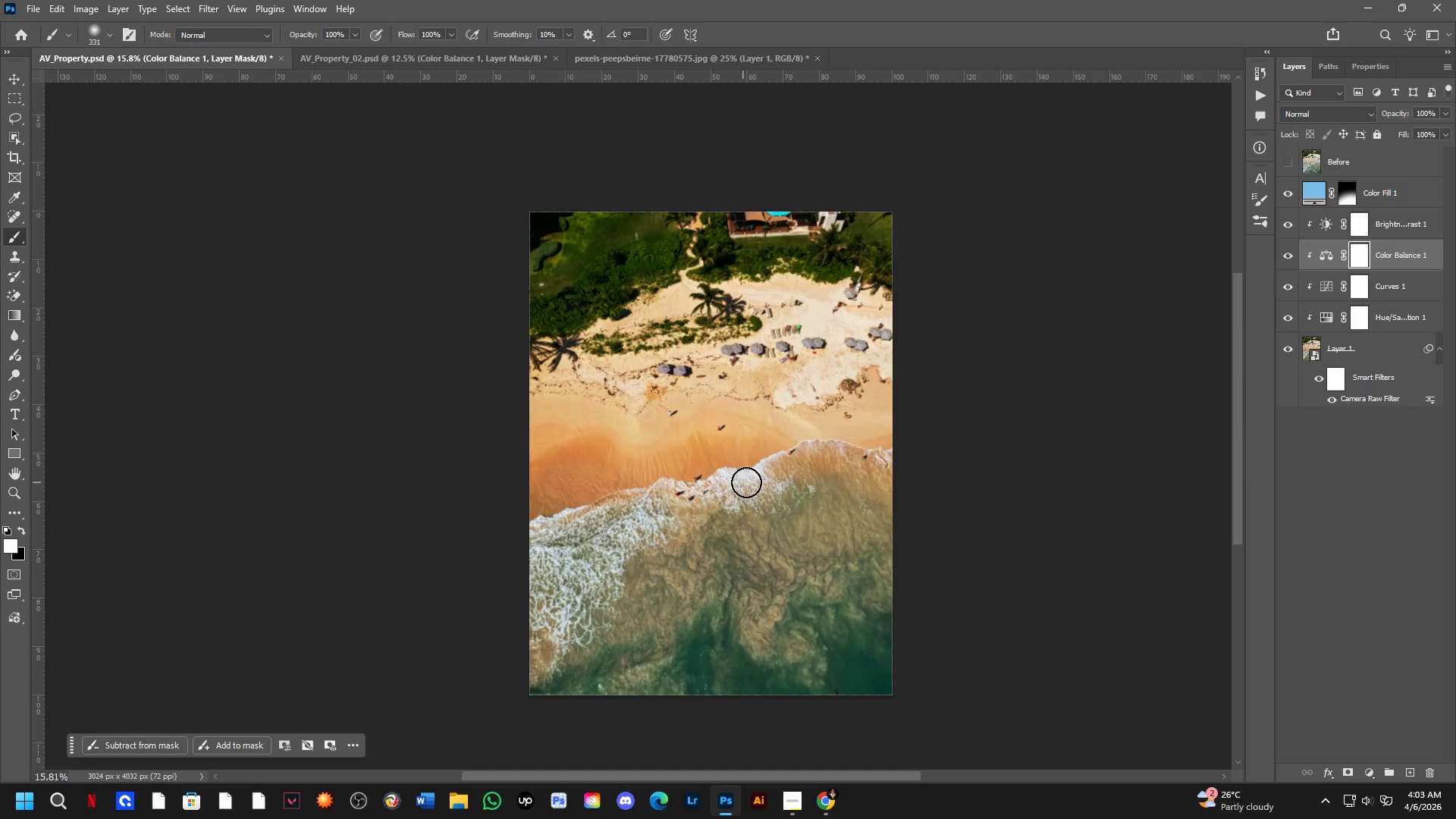 
key(Control+ControlLeft)
 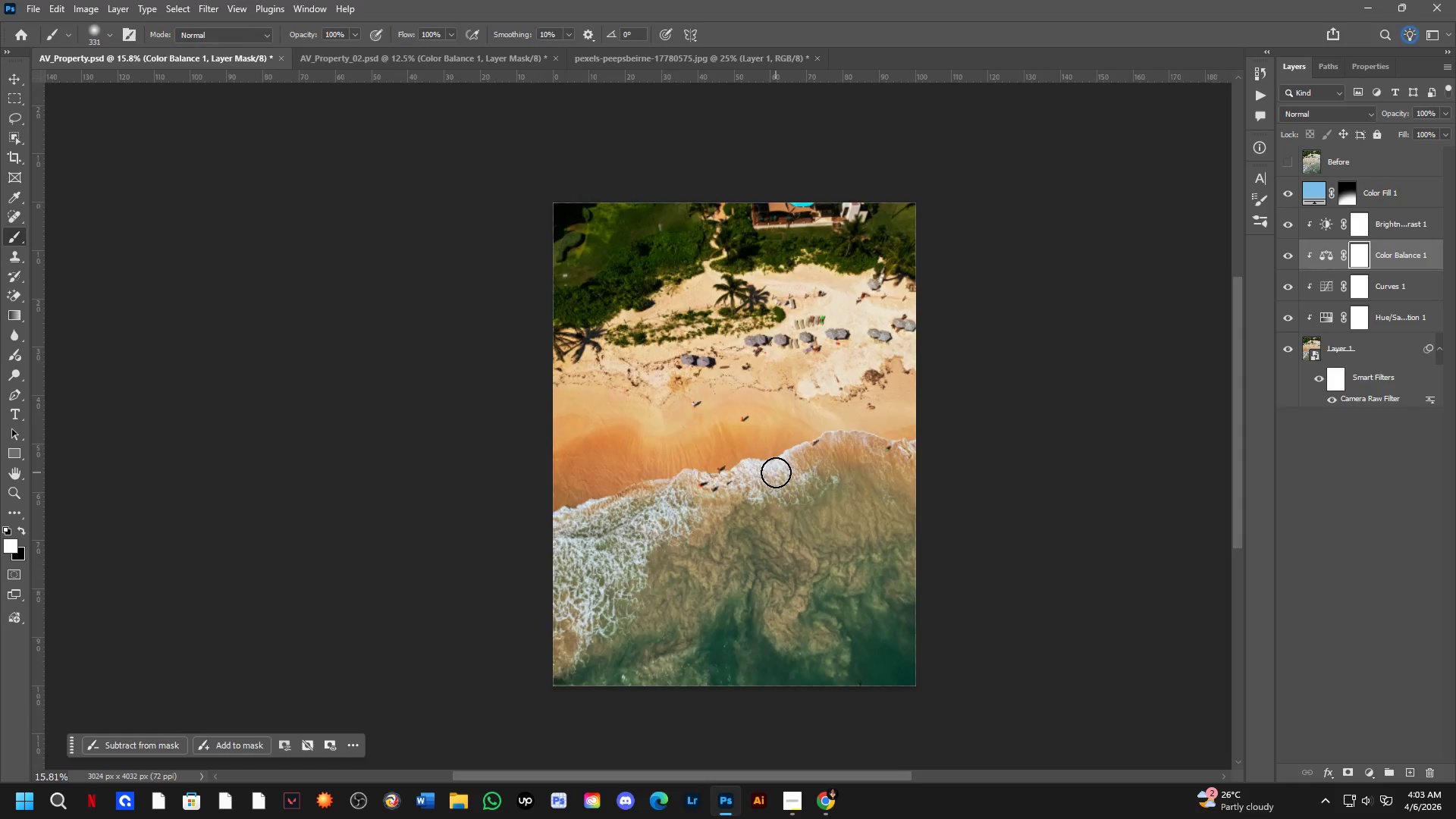 
key(Control+Tab)
 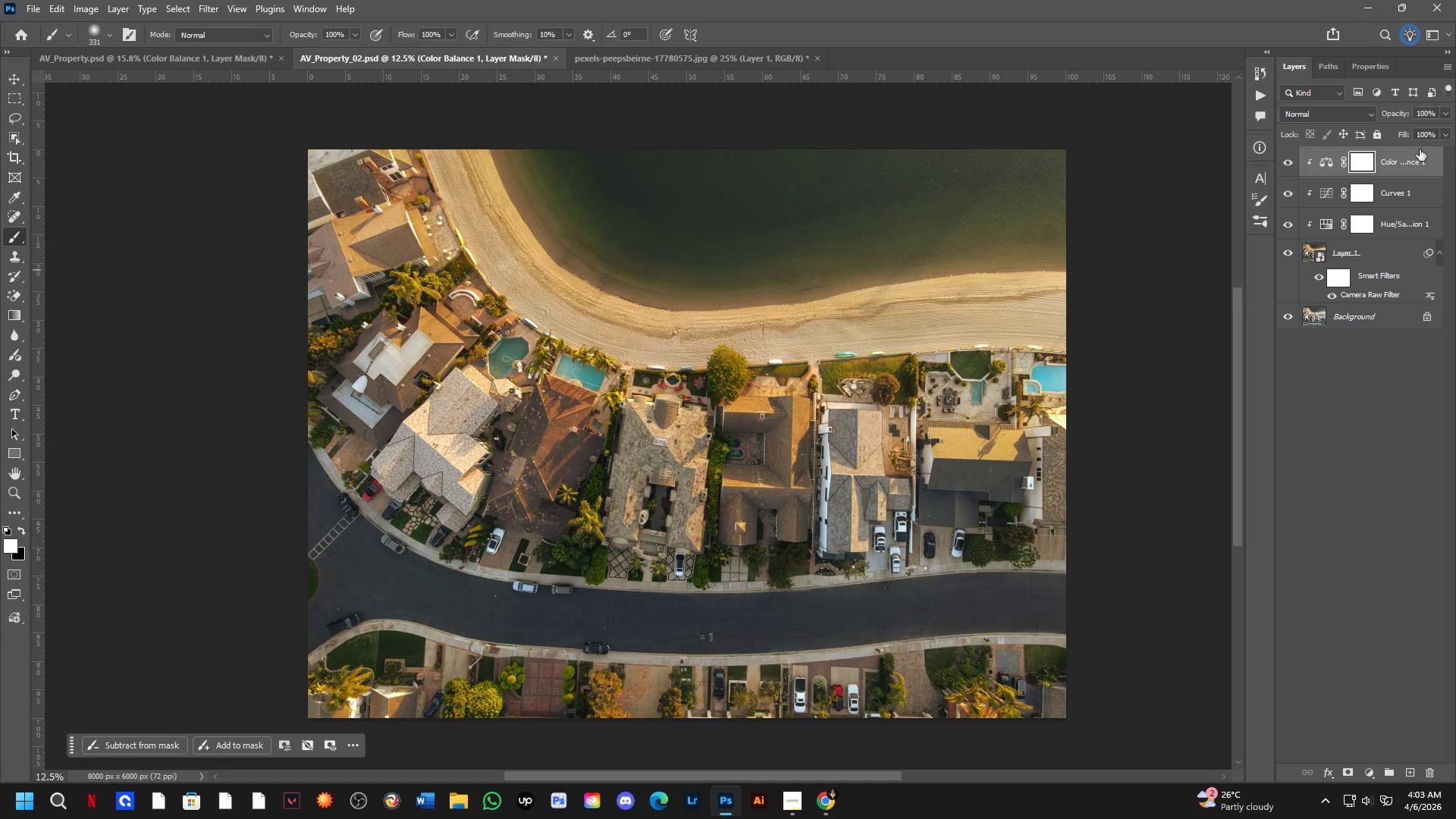 
double_click([1325, 155])
 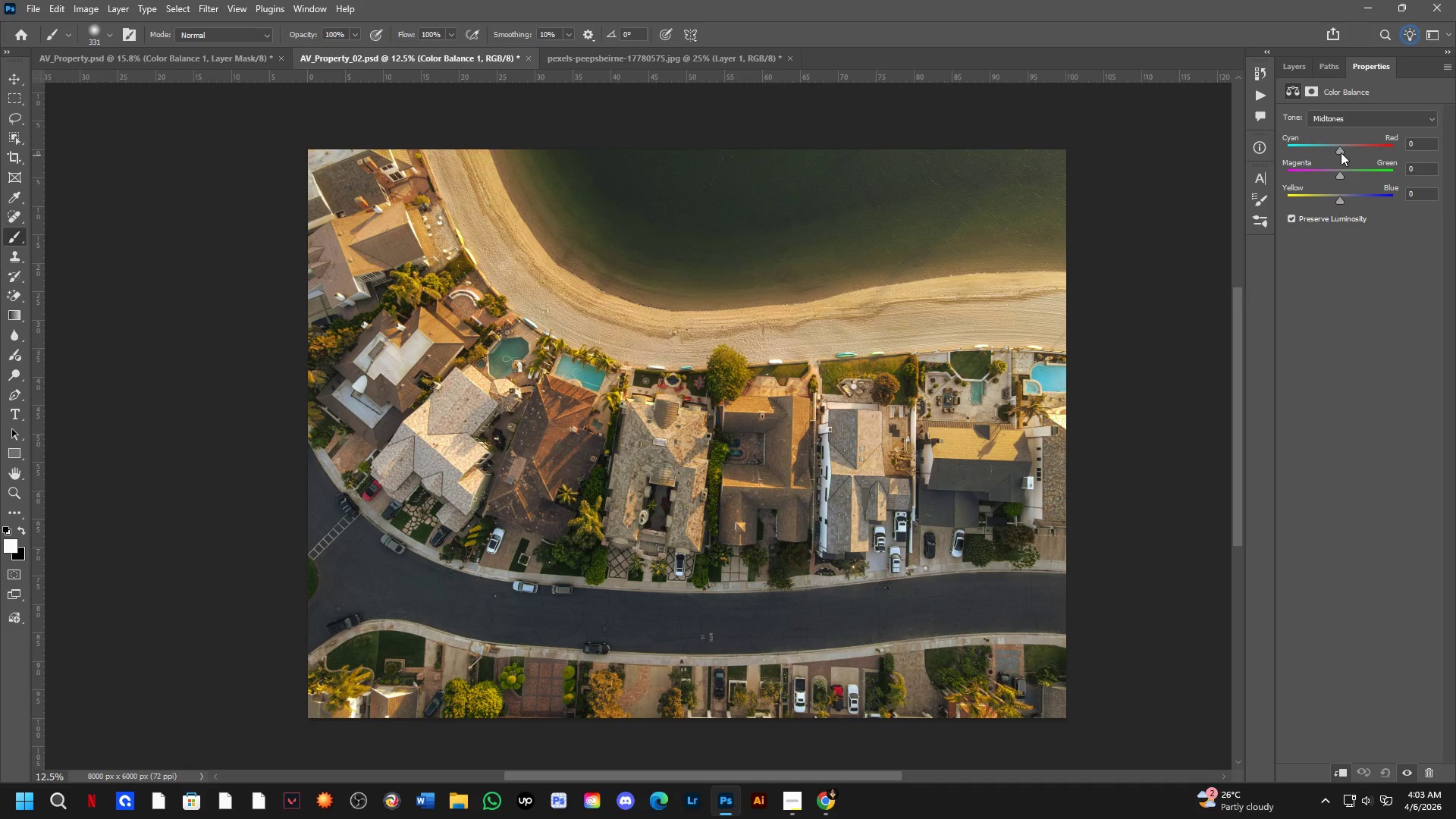 
left_click_drag(start_coordinate=[1341, 151], to_coordinate=[1345, 151])
 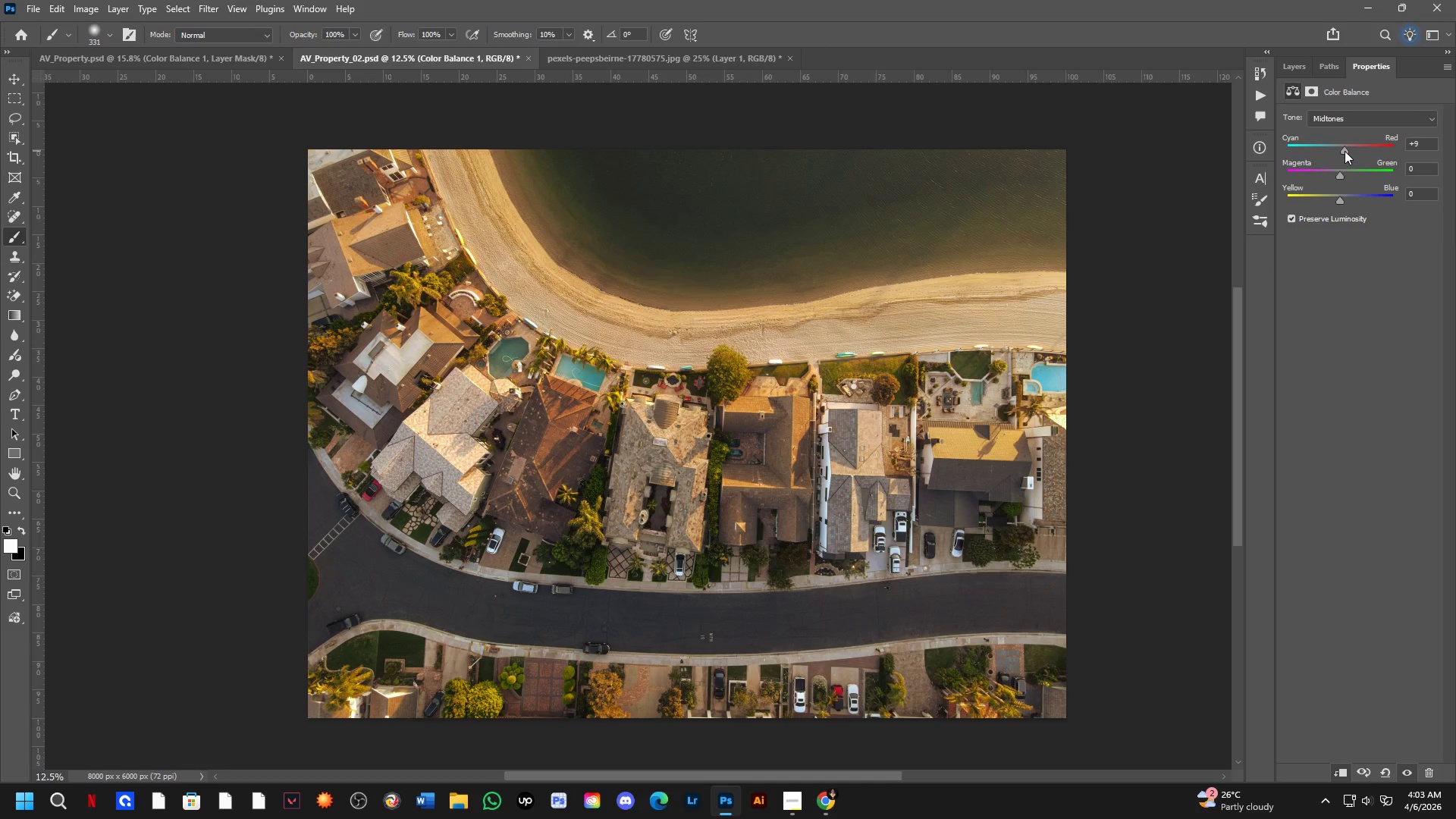 
key(Control+ControlLeft)
 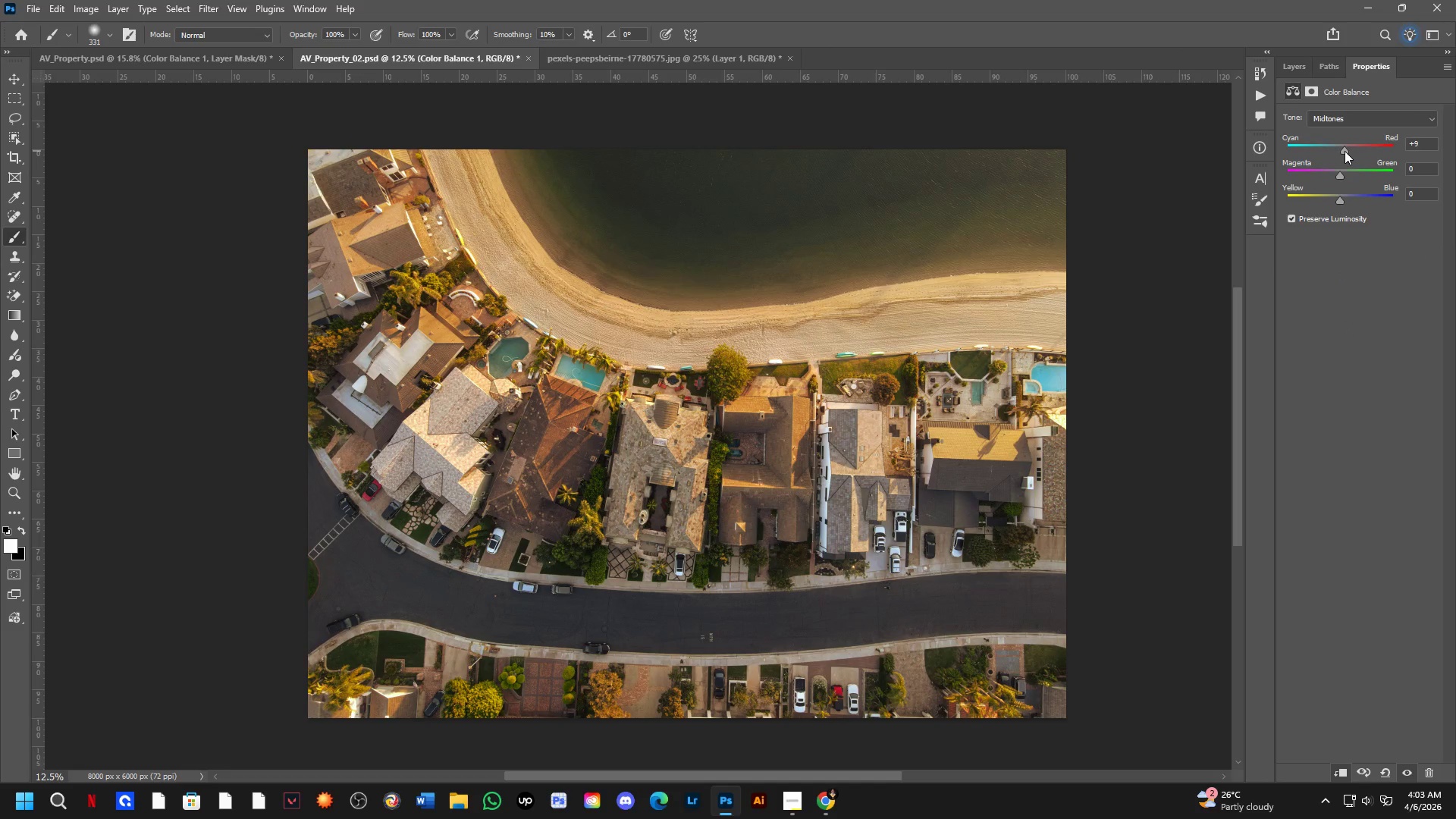 
key(Control+Z)
 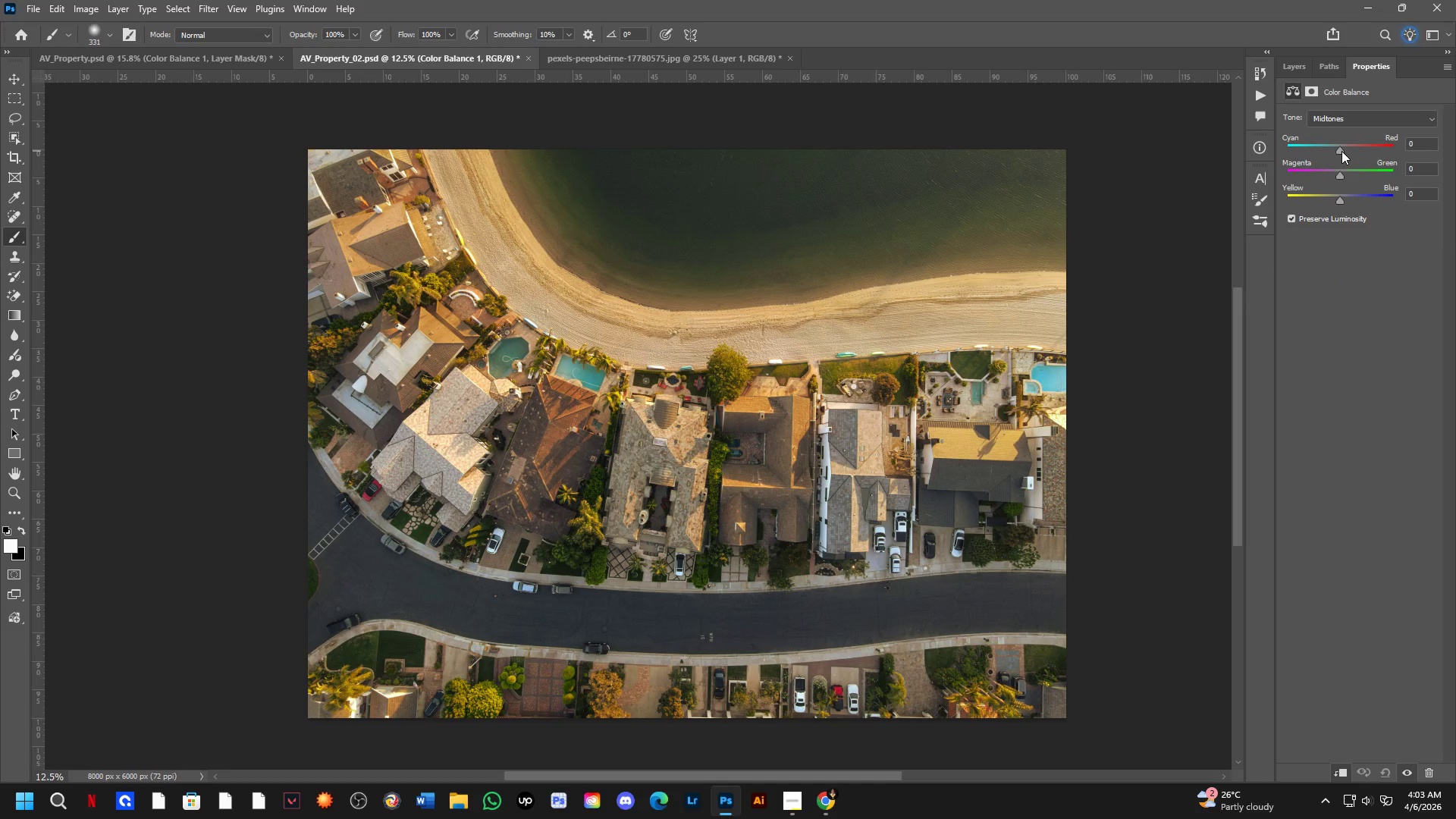 
left_click_drag(start_coordinate=[1341, 151], to_coordinate=[1345, 151])
 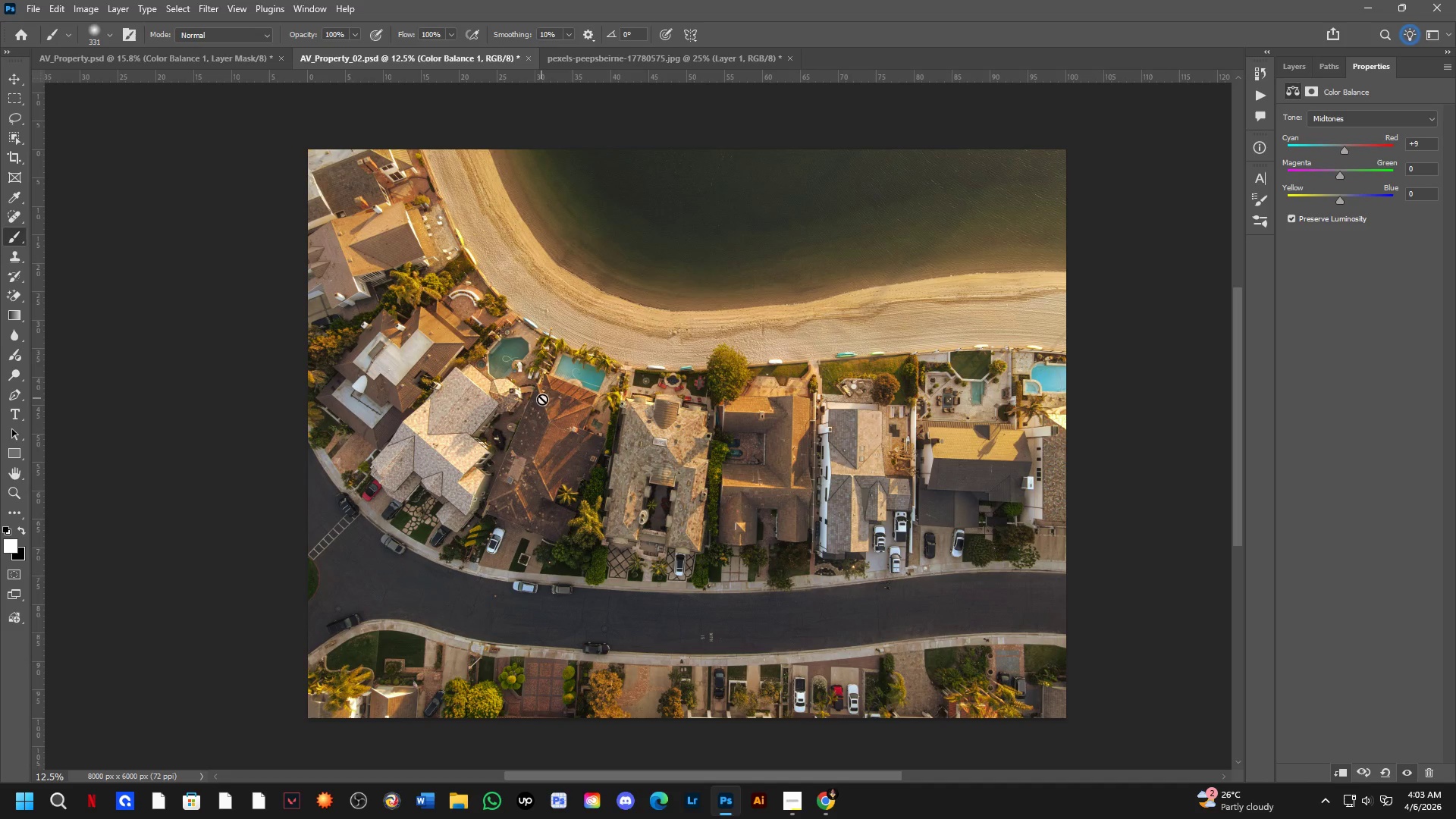 
hold_key(key=Space, duration=0.5)
 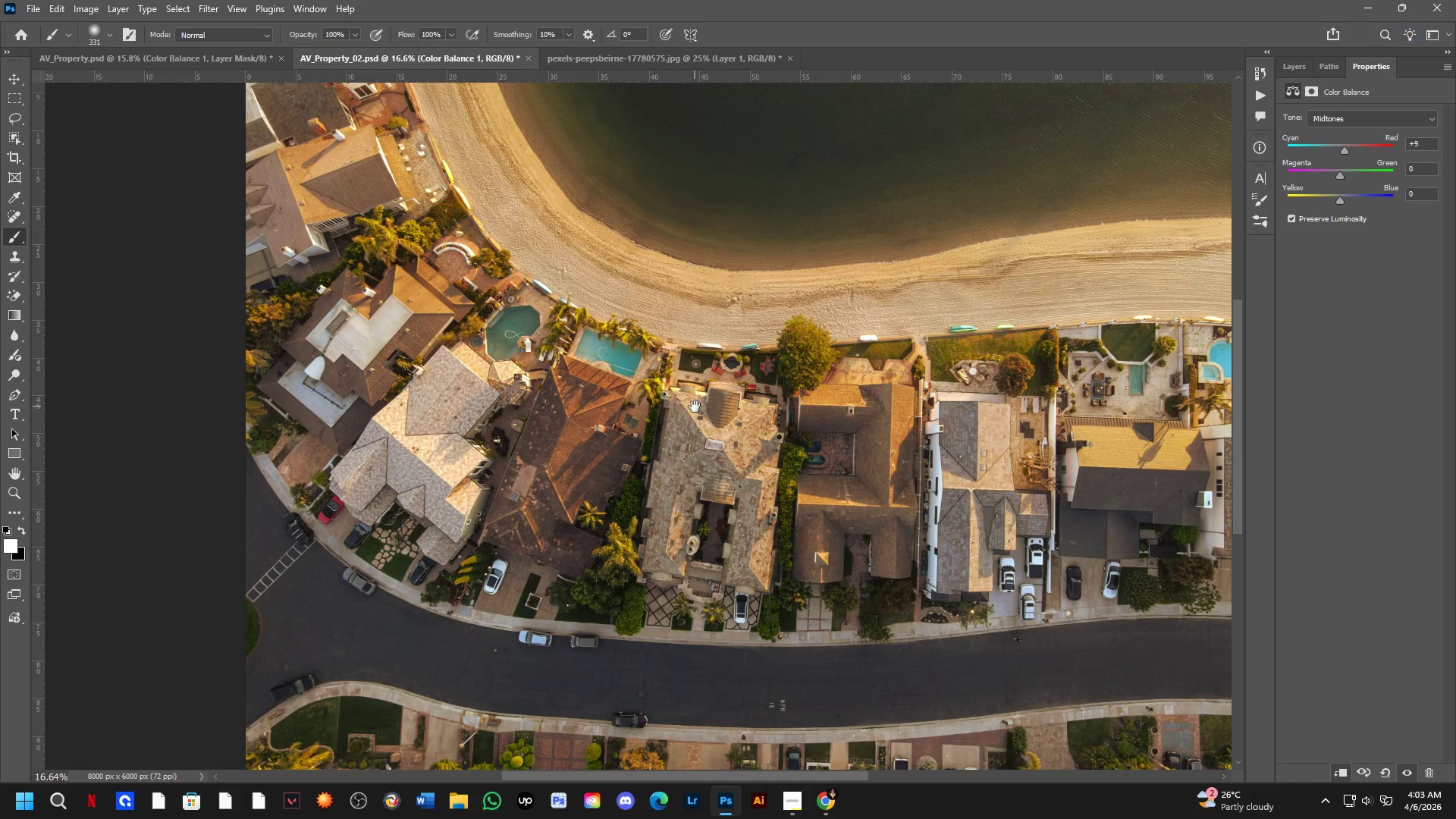 
left_click_drag(start_coordinate=[553, 400], to_coordinate=[585, 391])
 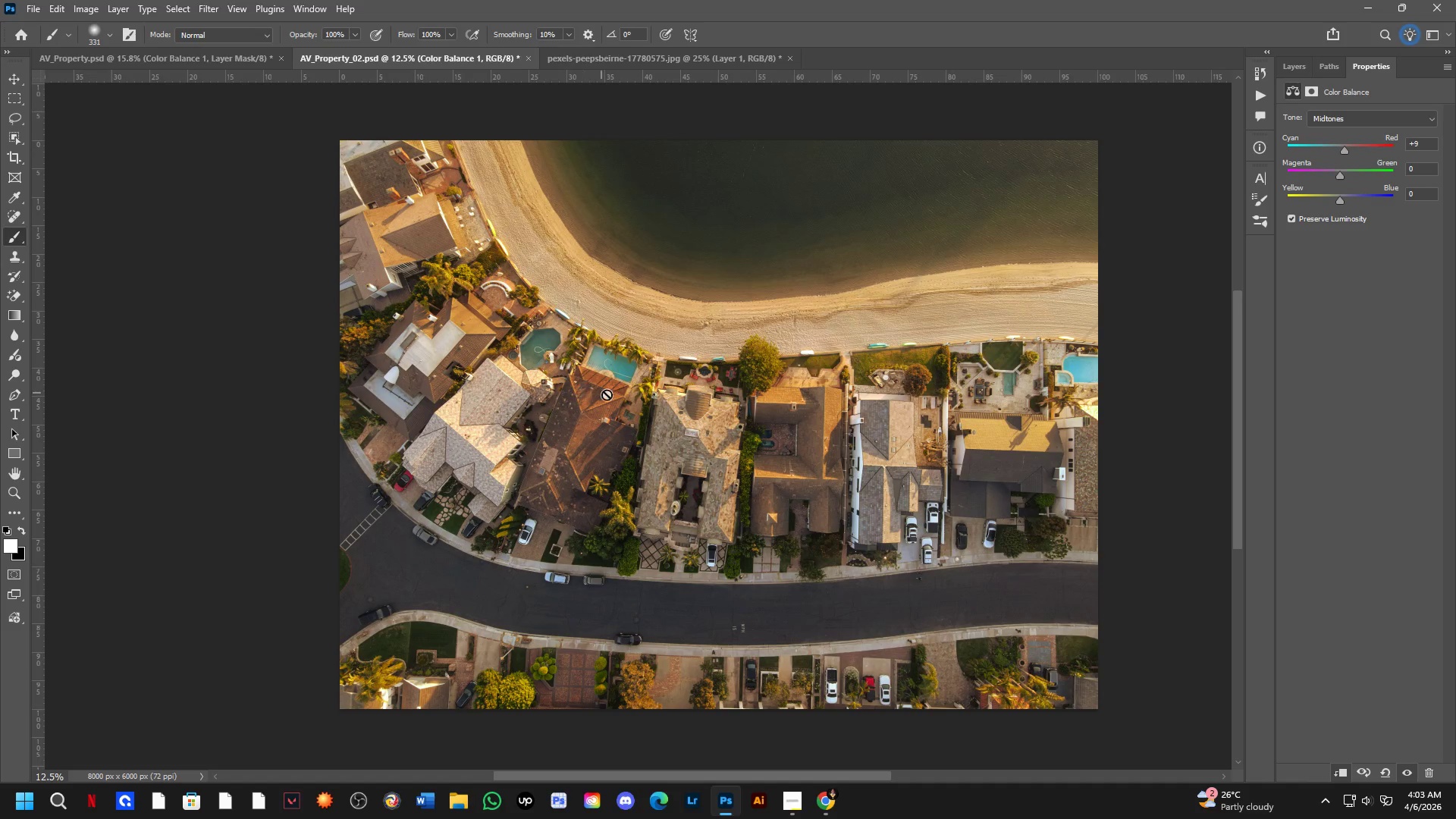 
hold_key(key=Space, duration=0.47)
 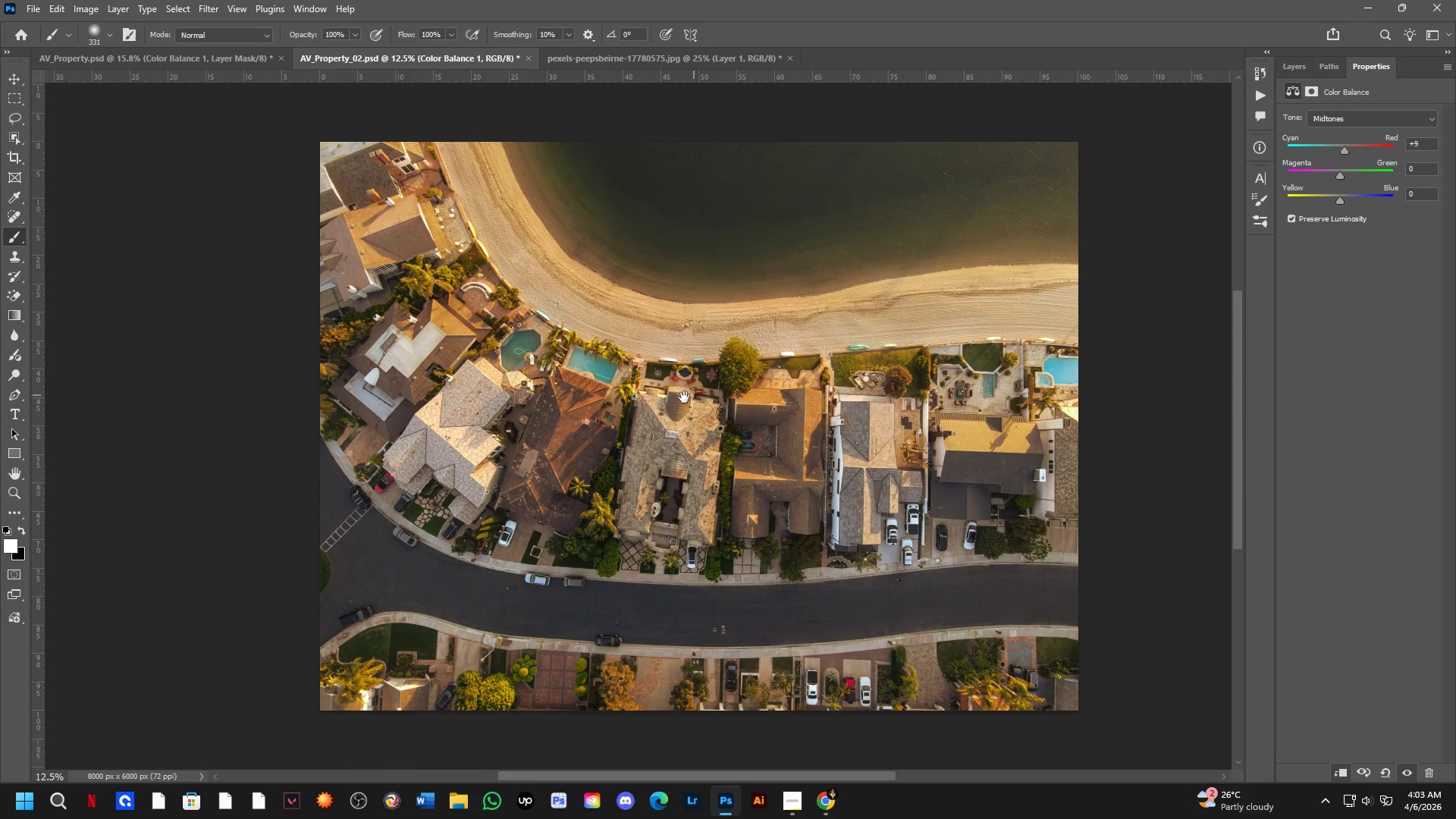 
left_click_drag(start_coordinate=[695, 406], to_coordinate=[670, 407])
 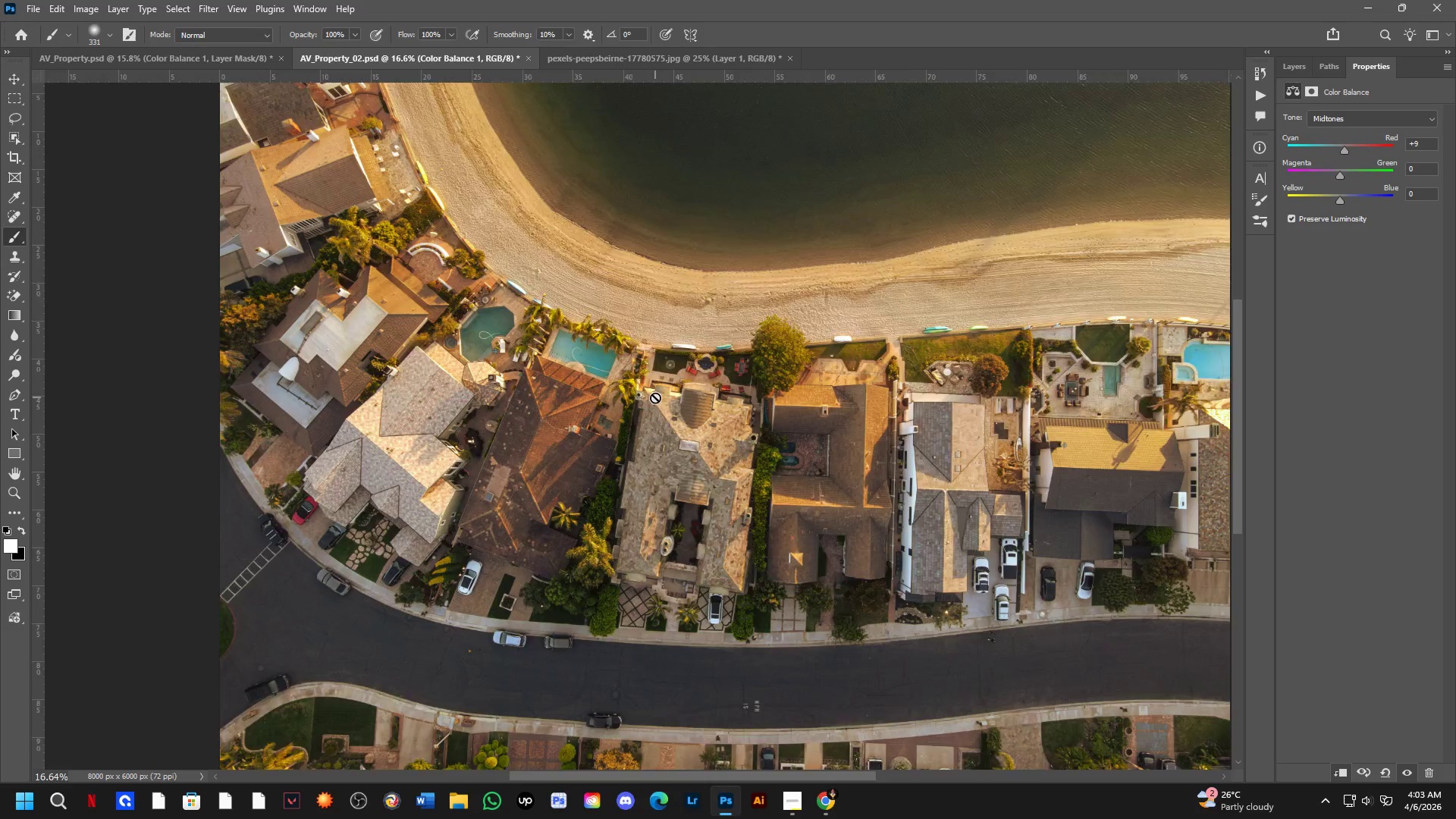 
scroll: coordinate [626, 397], scroll_direction: up, amount: 3.0
 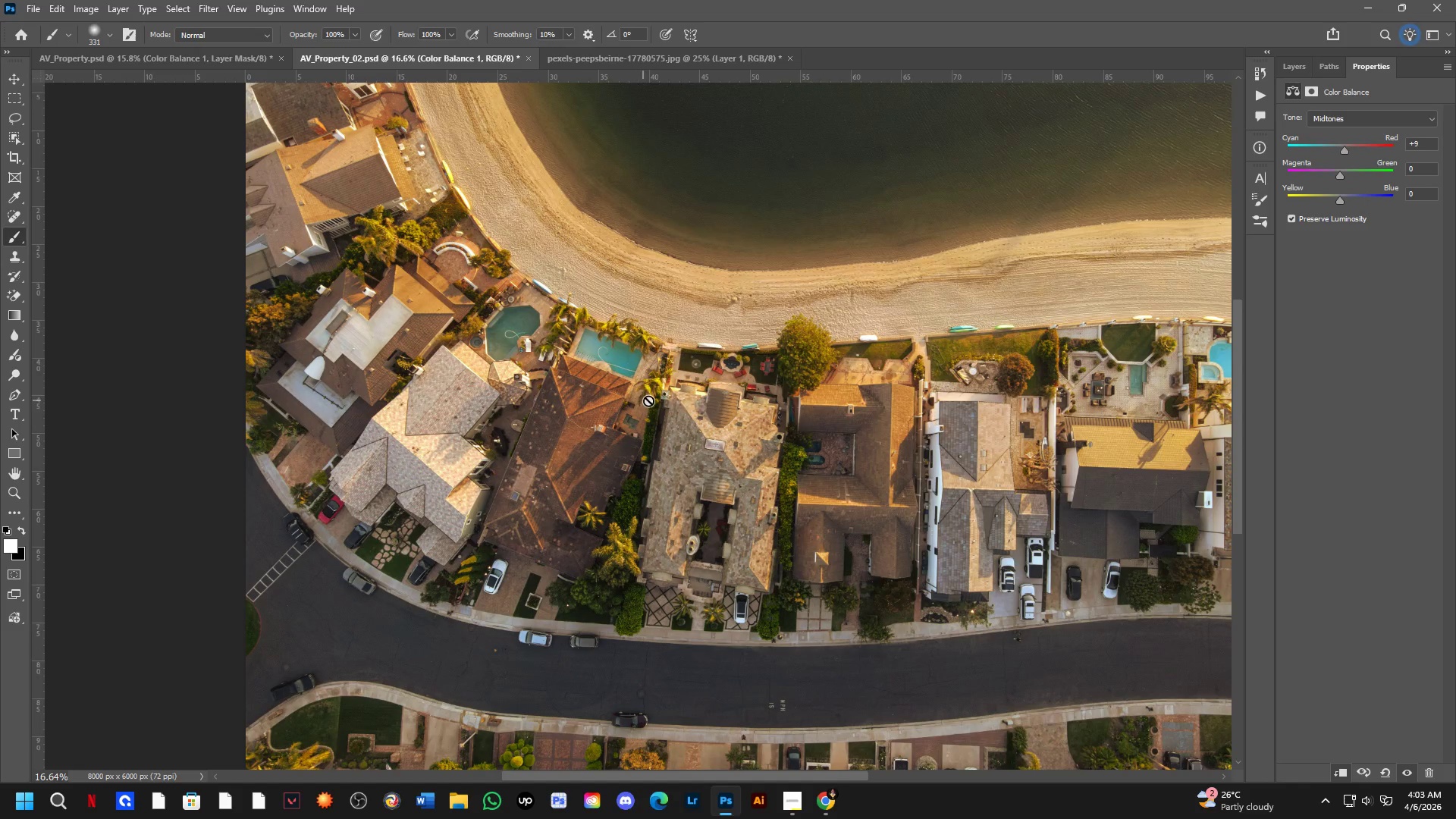 
hold_key(key=Space, duration=0.41)
 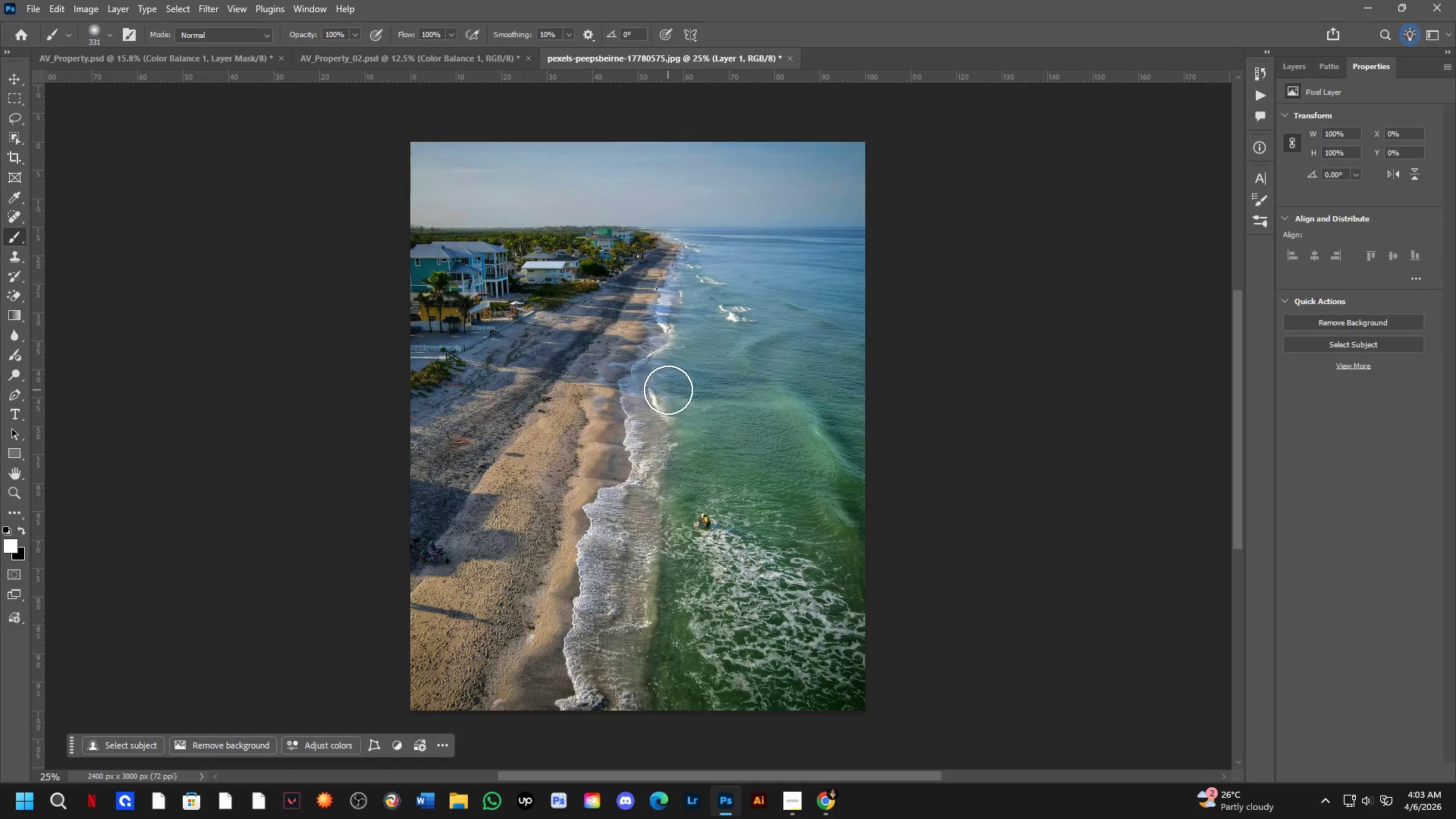 
left_click_drag(start_coordinate=[704, 394], to_coordinate=[678, 400])
 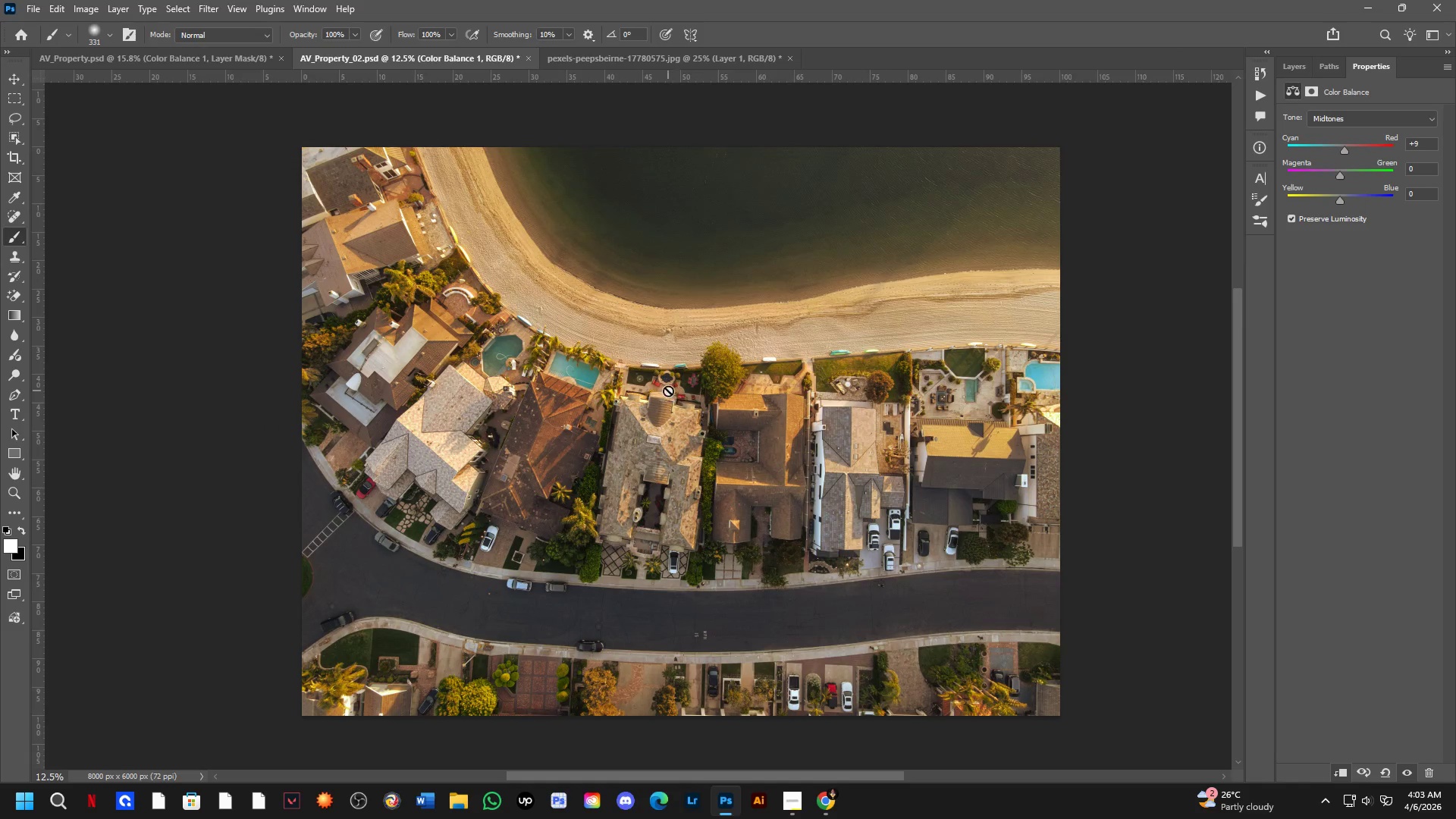 
scroll: coordinate [655, 397], scroll_direction: down, amount: 3.0
 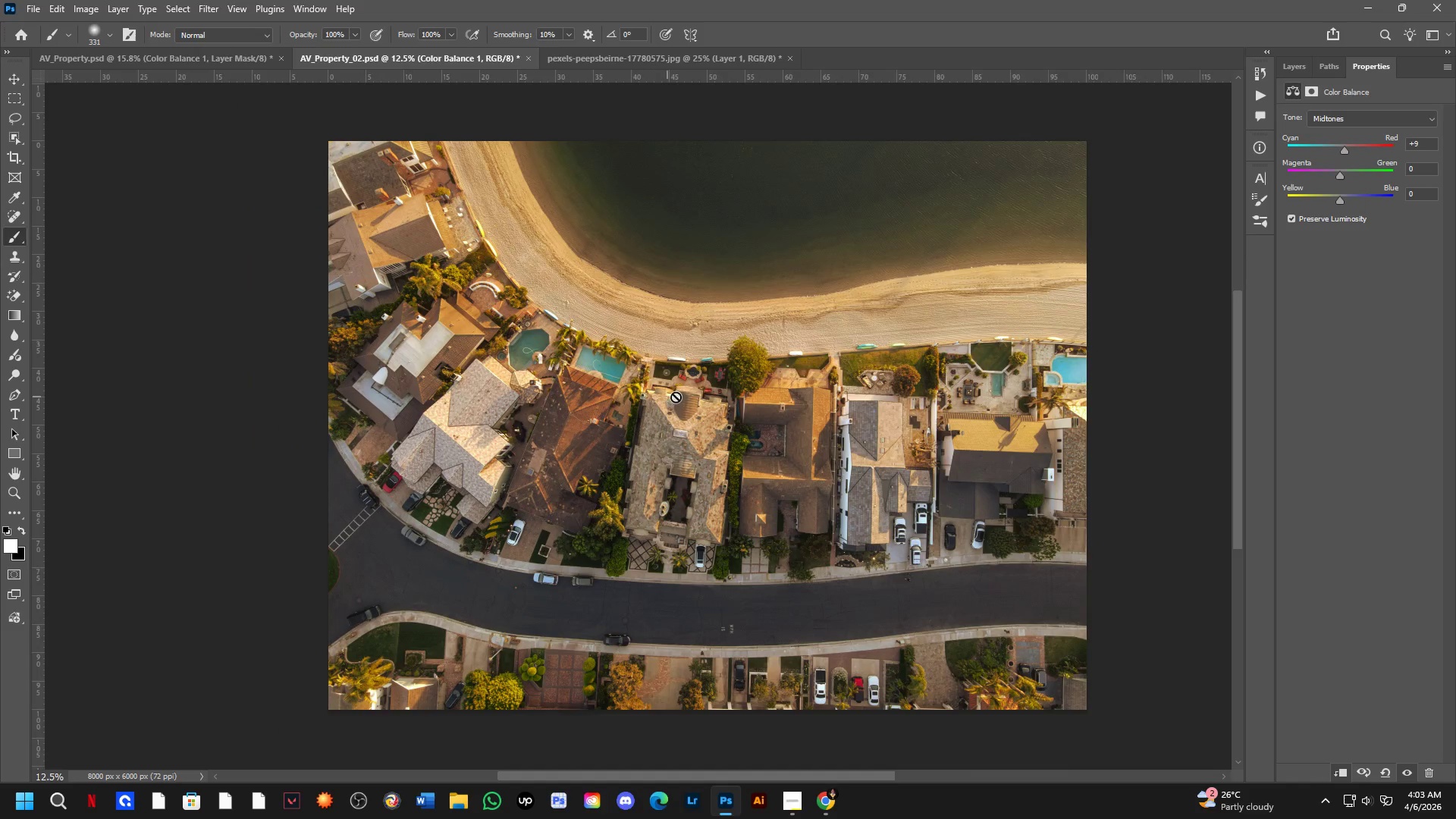 
key(Control+ControlLeft)
 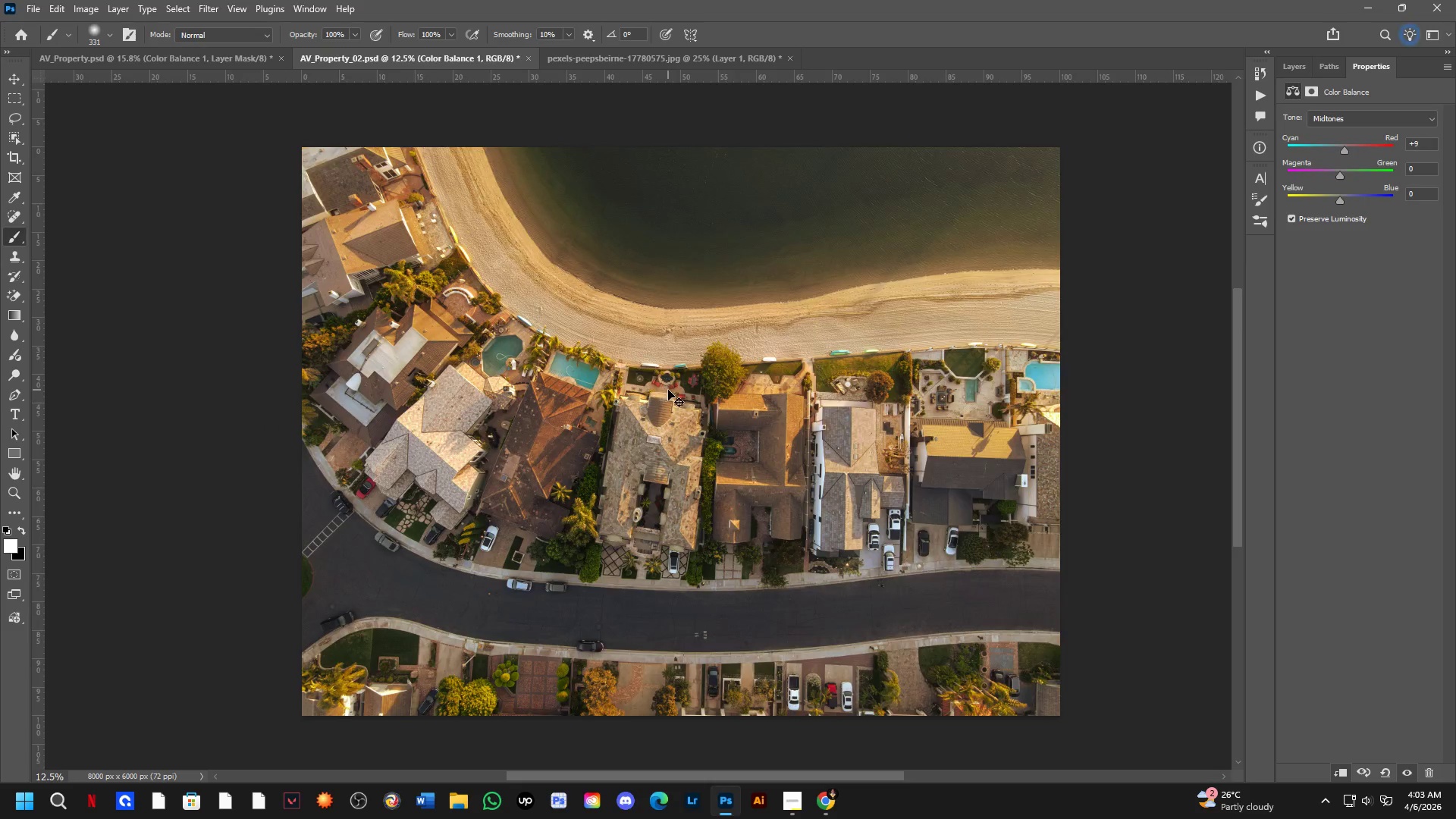 
key(Control+Tab)
 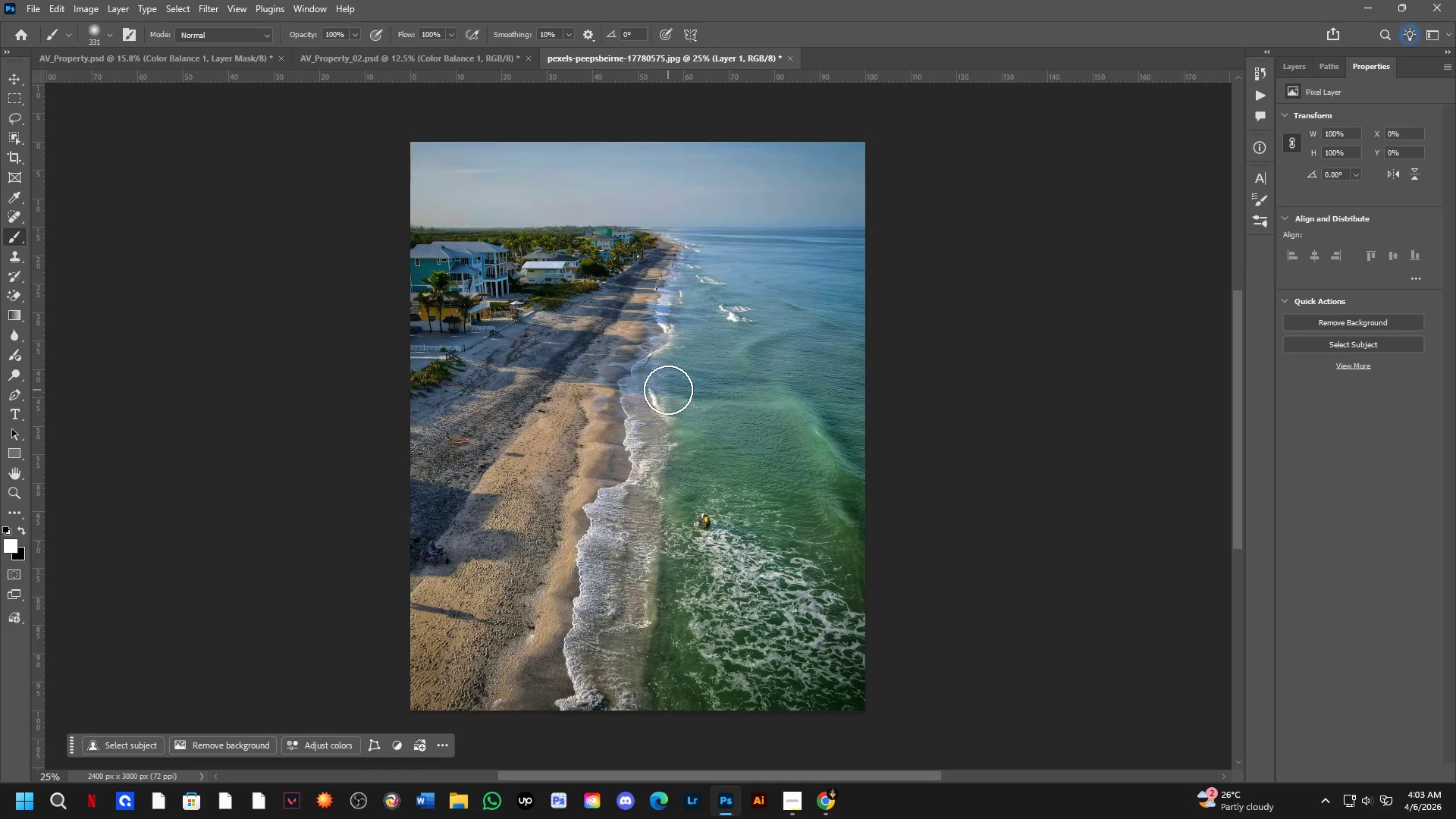 
key(Control+ControlLeft)
 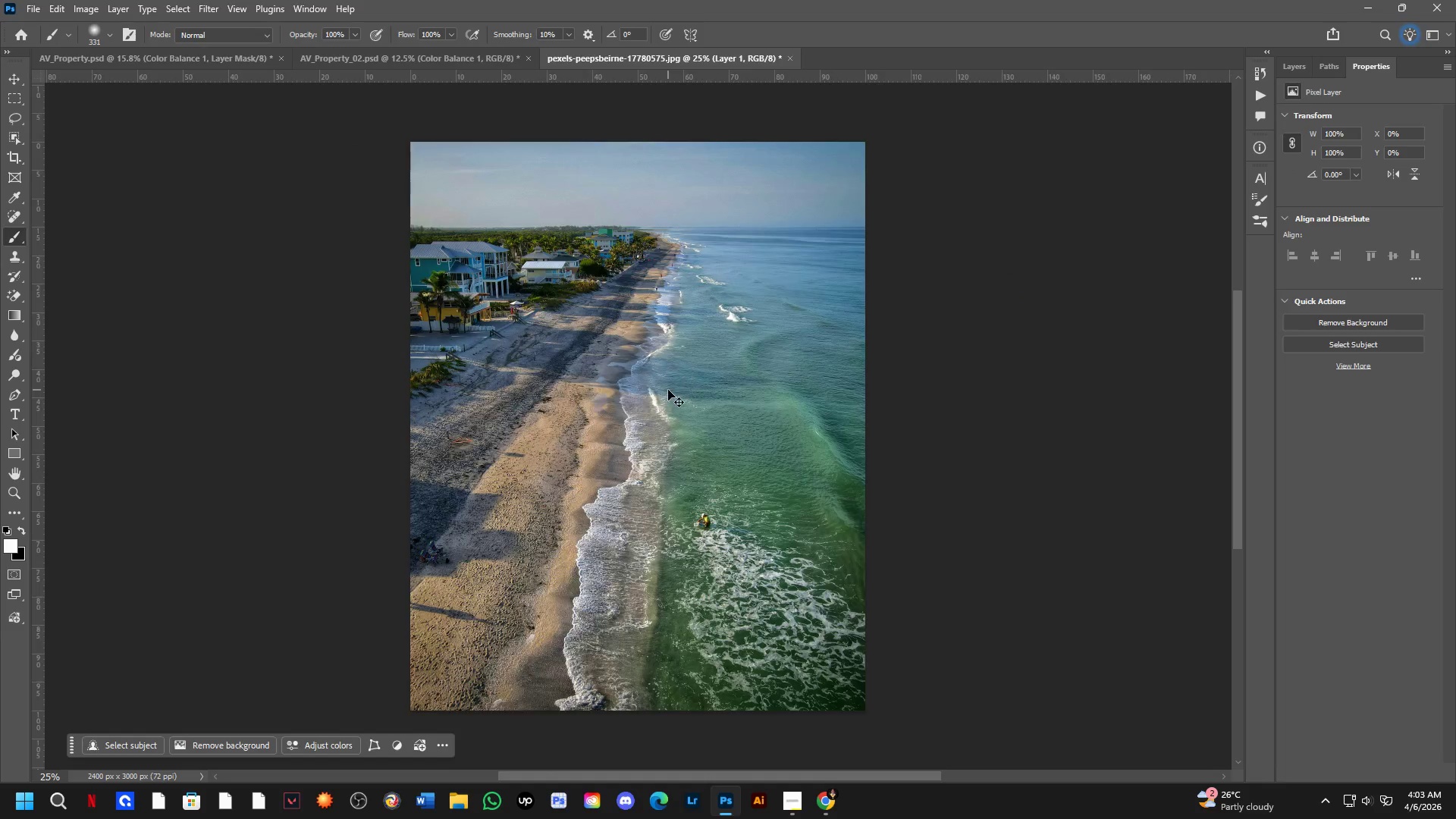 
key(Control+Tab)
 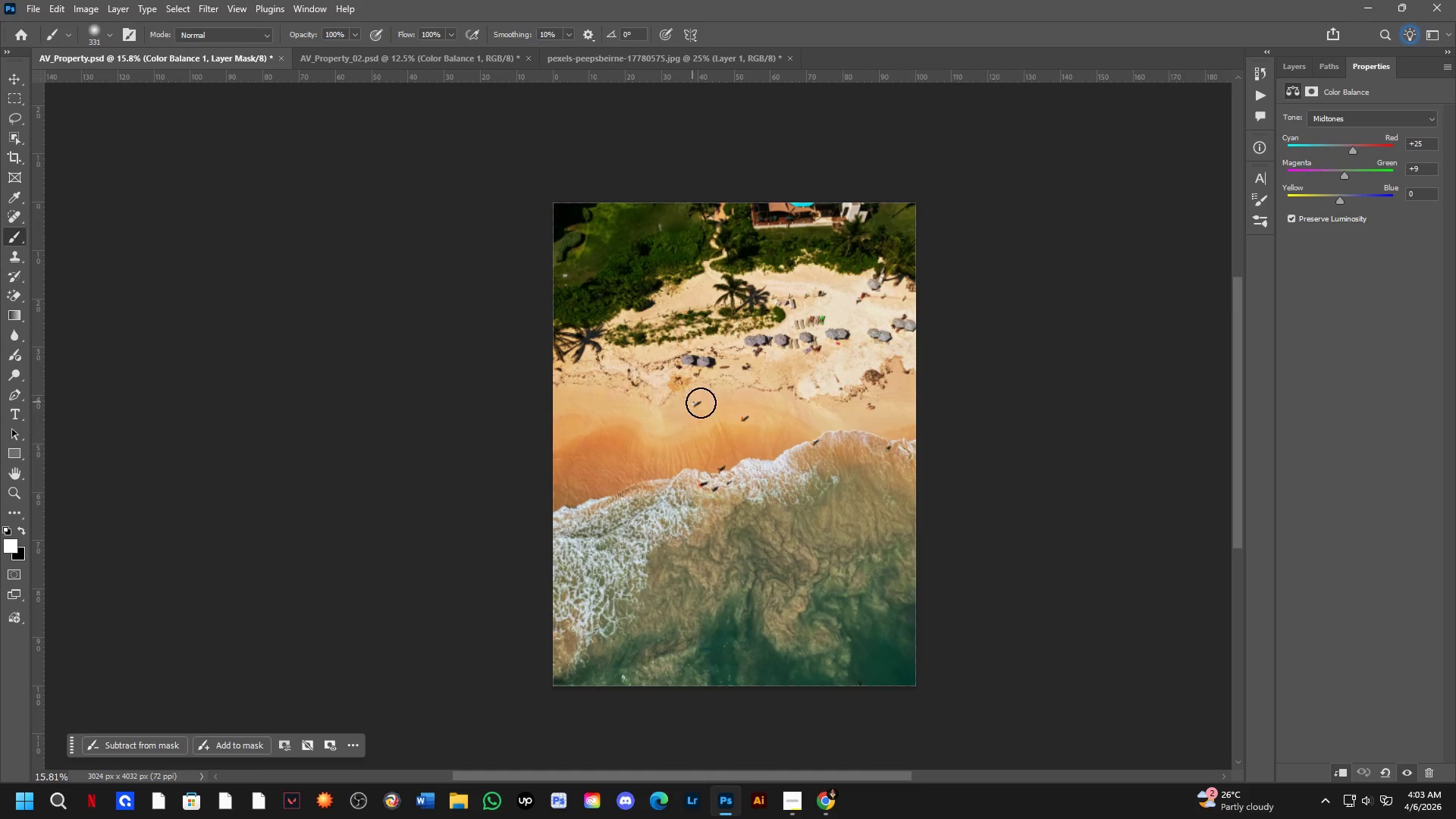 
key(Control+ControlLeft)
 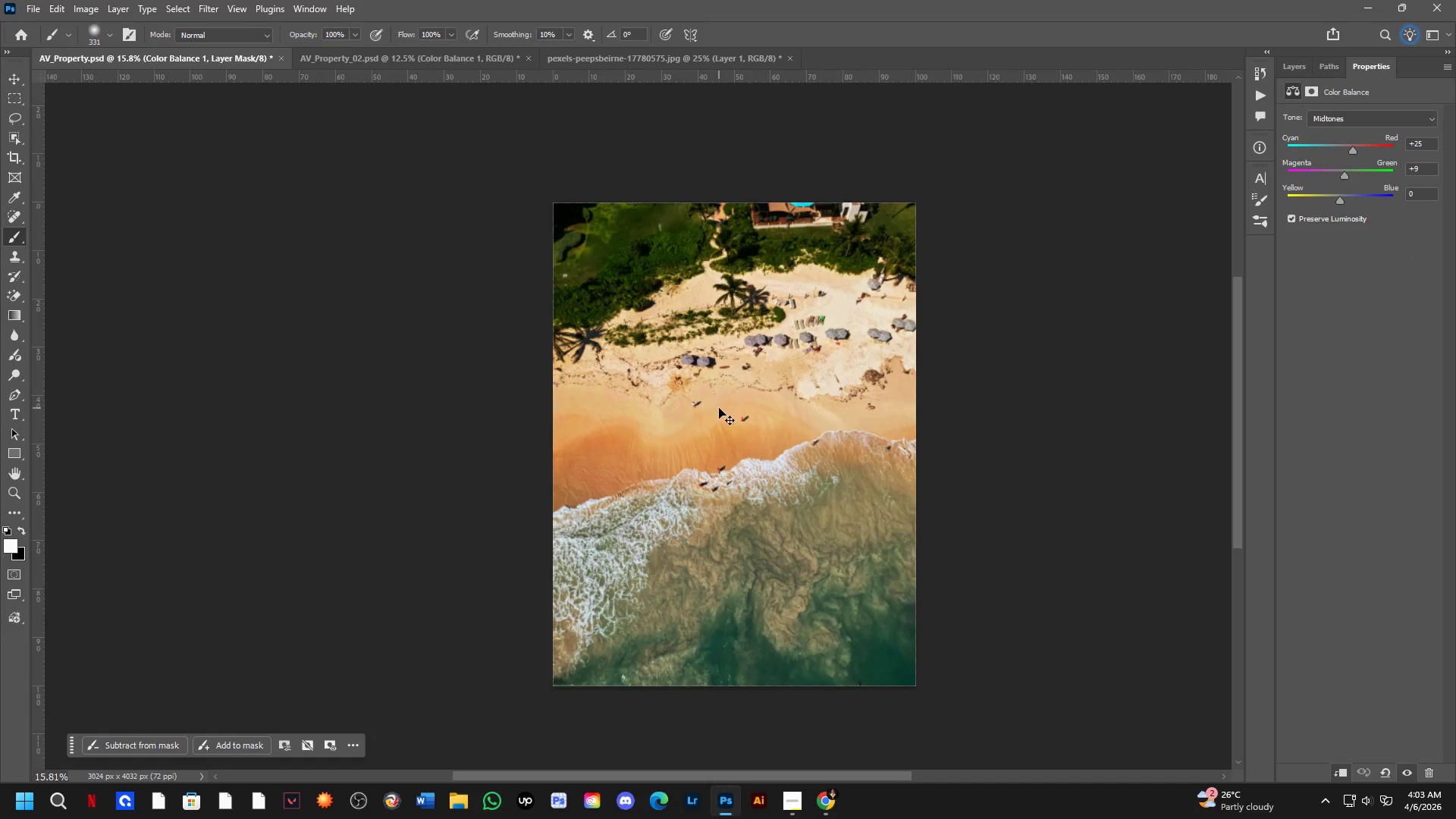 
key(Control+Tab)
 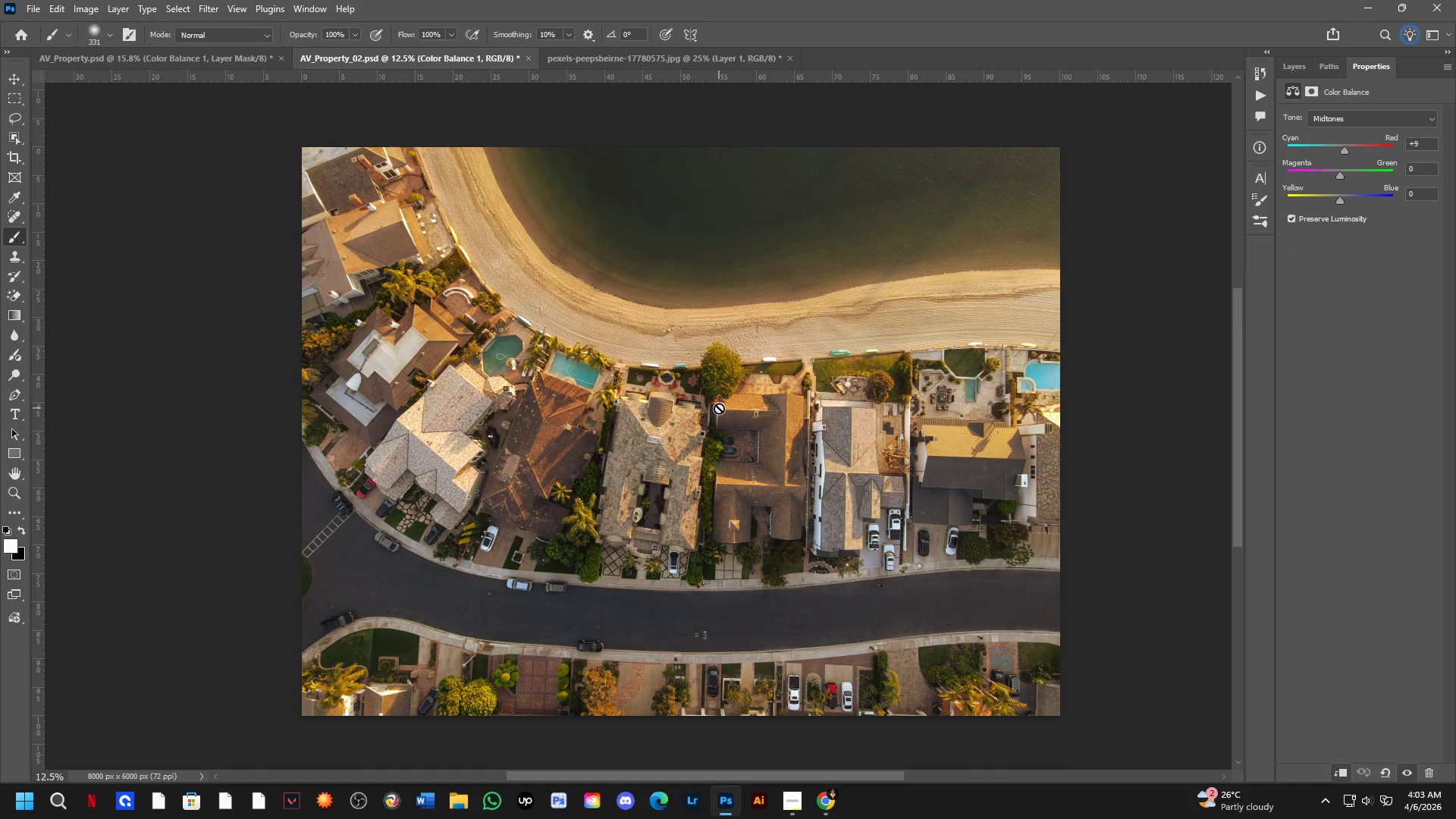 
key(Control+ControlLeft)
 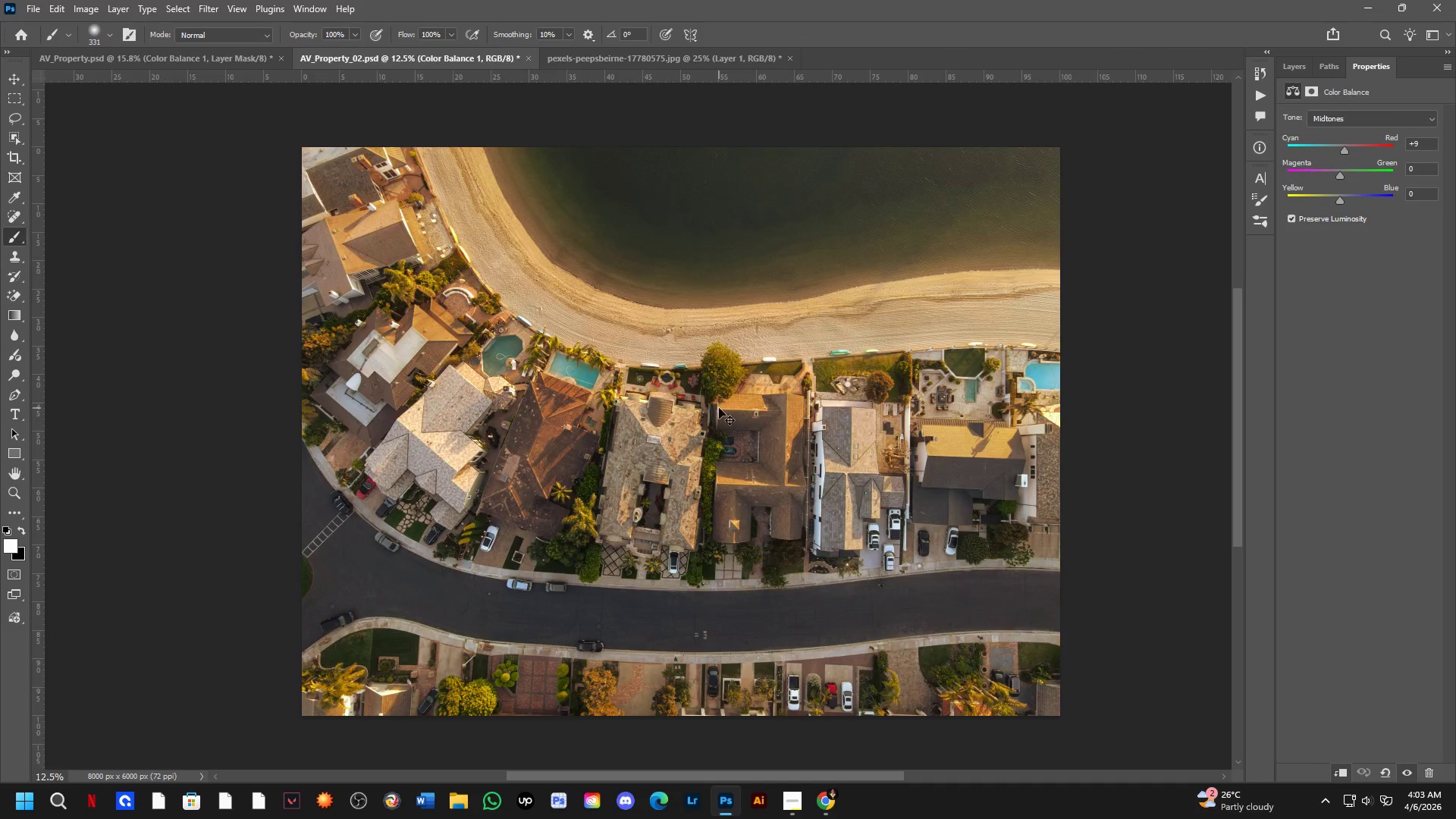 
key(Control+Tab)
 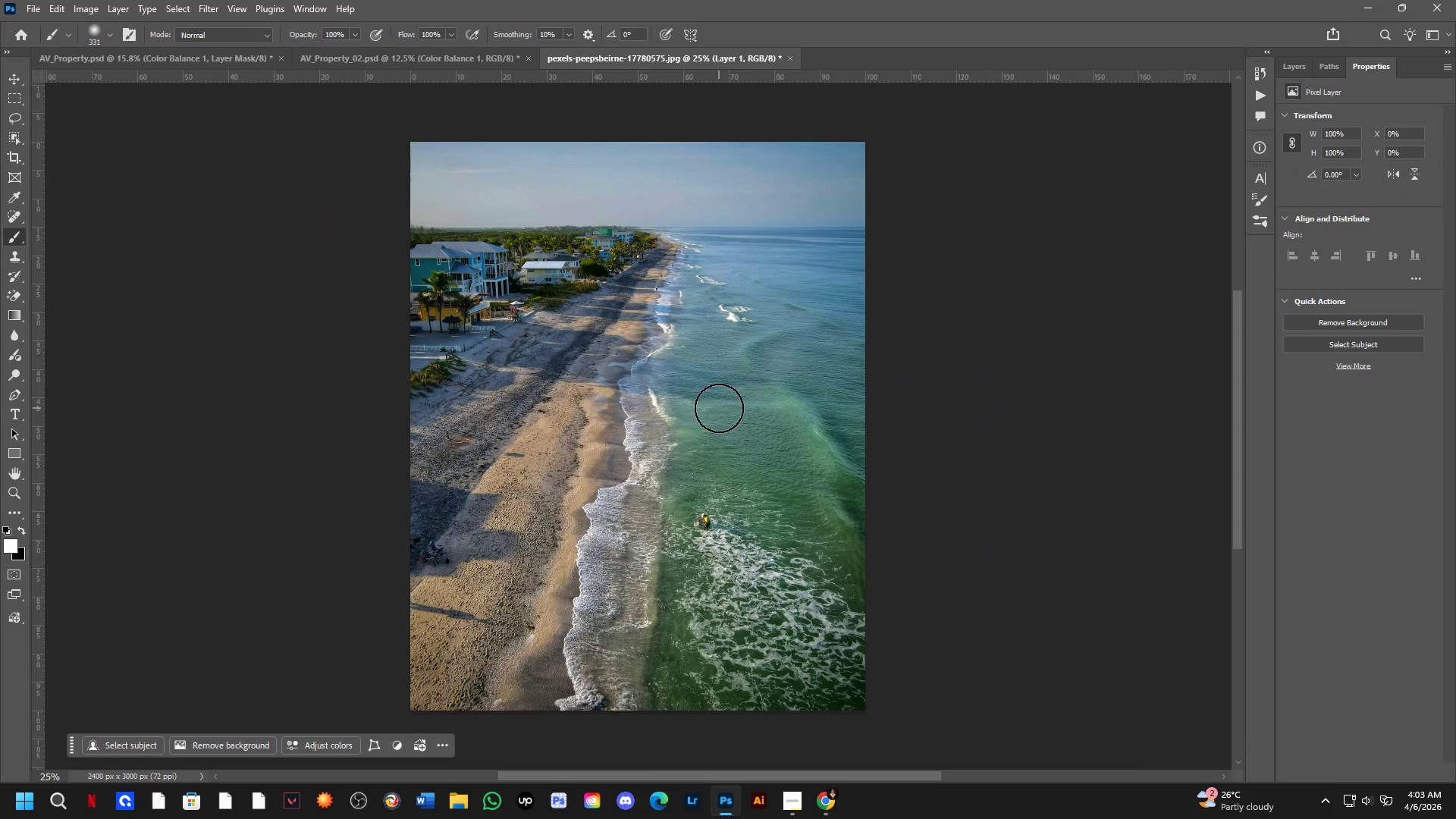 
key(Control+ControlLeft)
 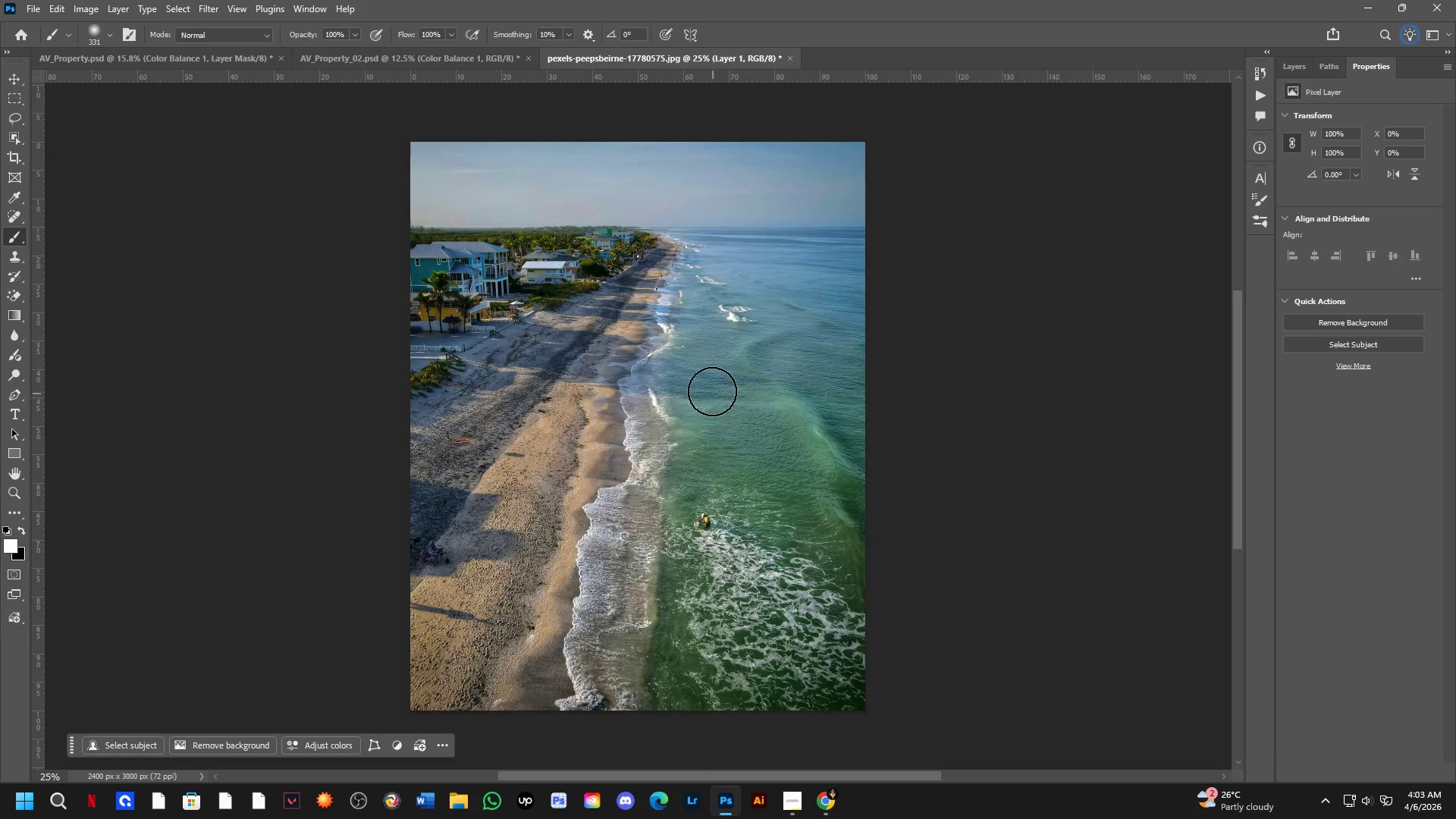 
key(Control+Tab)
 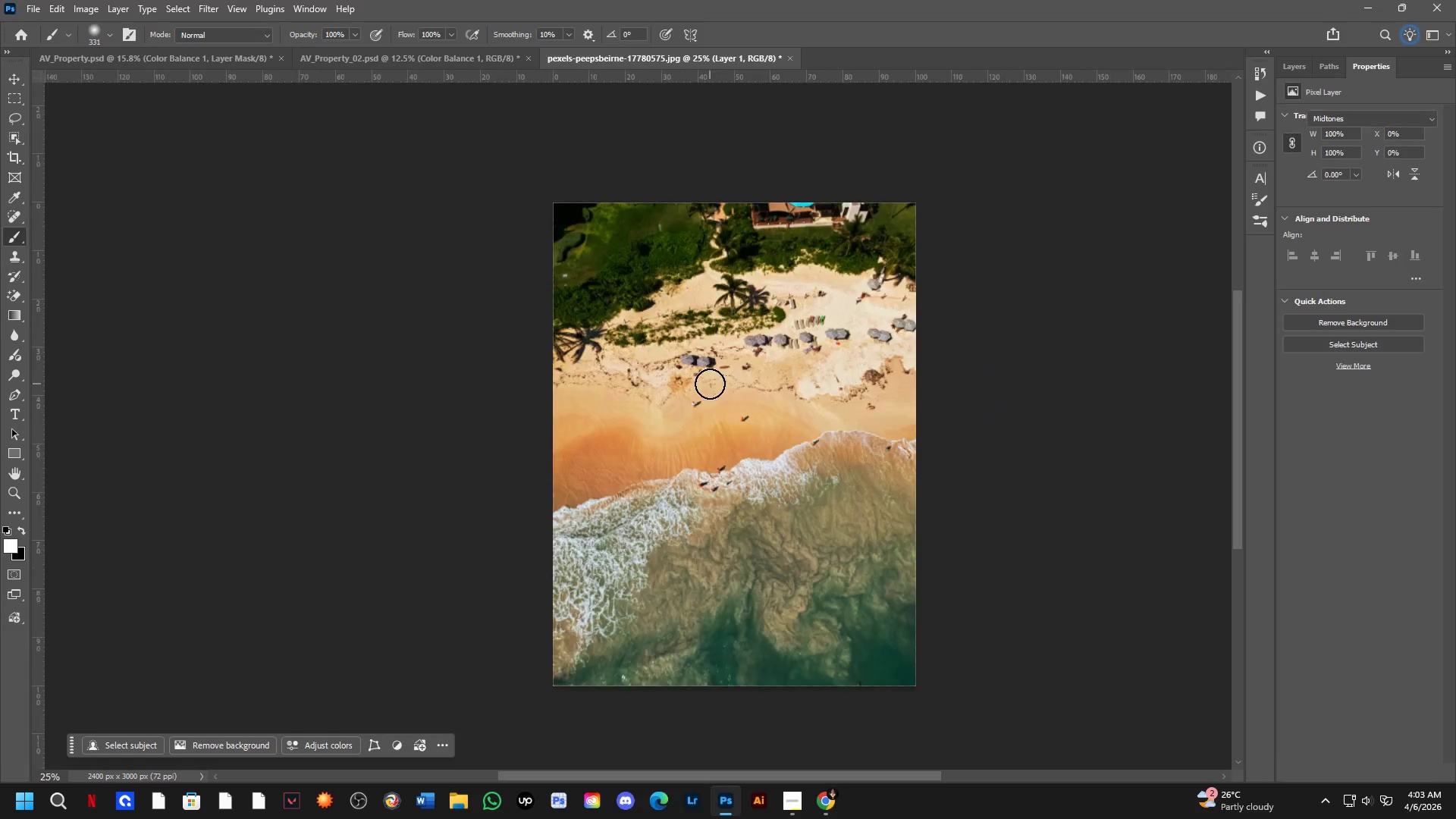 
key(Control+ControlLeft)
 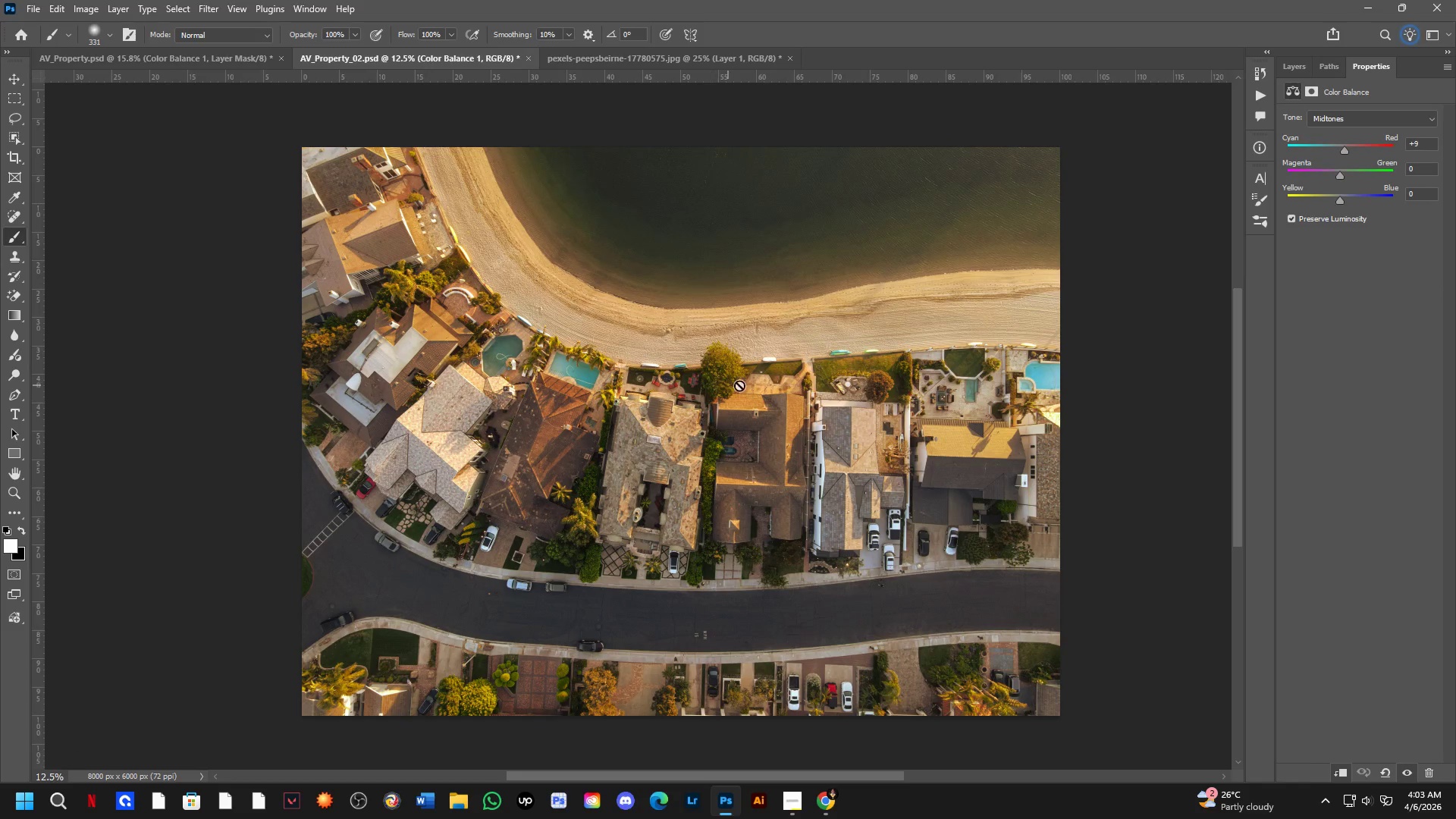 
key(Control+Tab)
 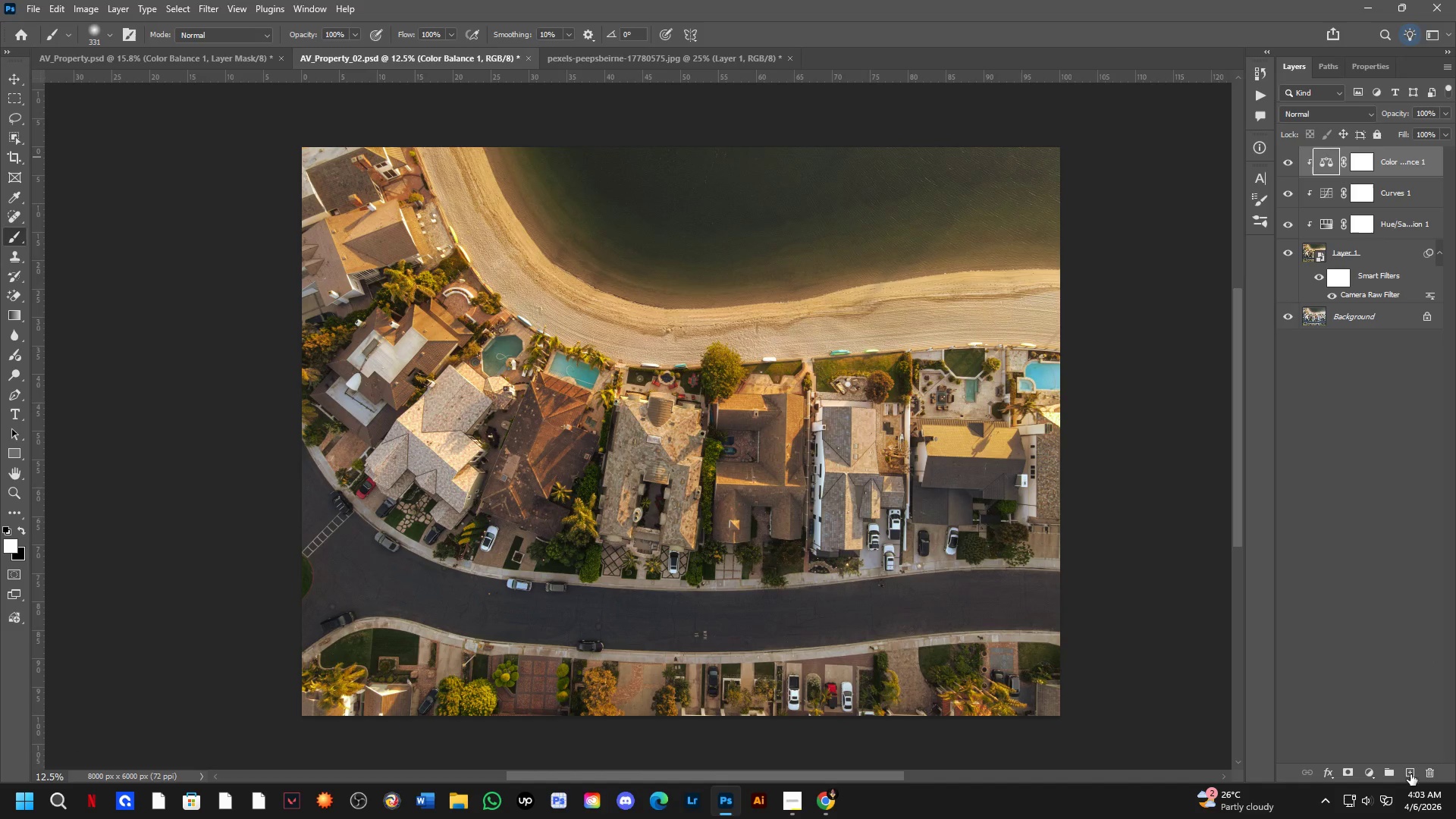 
left_click([1368, 766])
 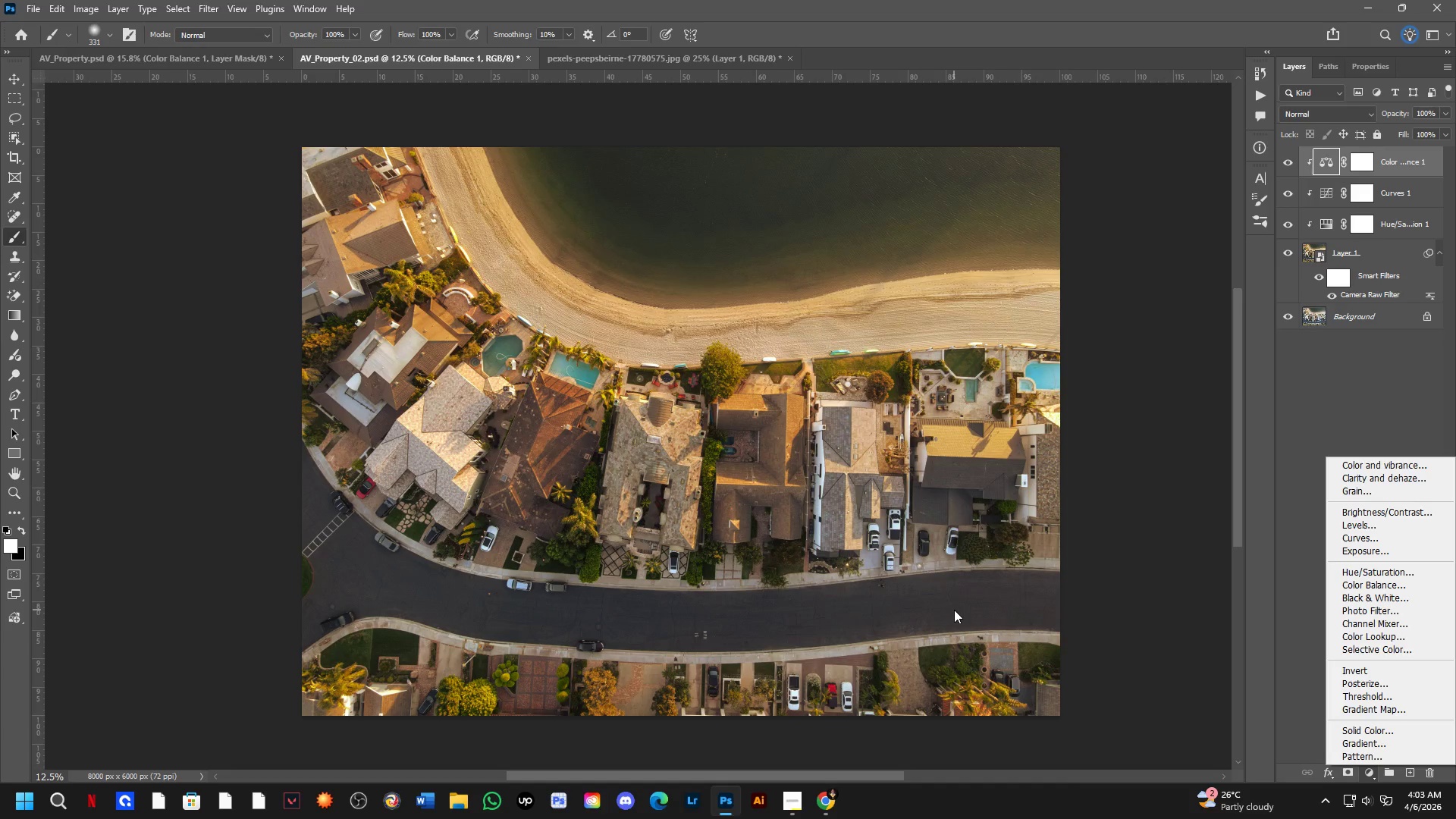 
key(Alt+AltLeft)
 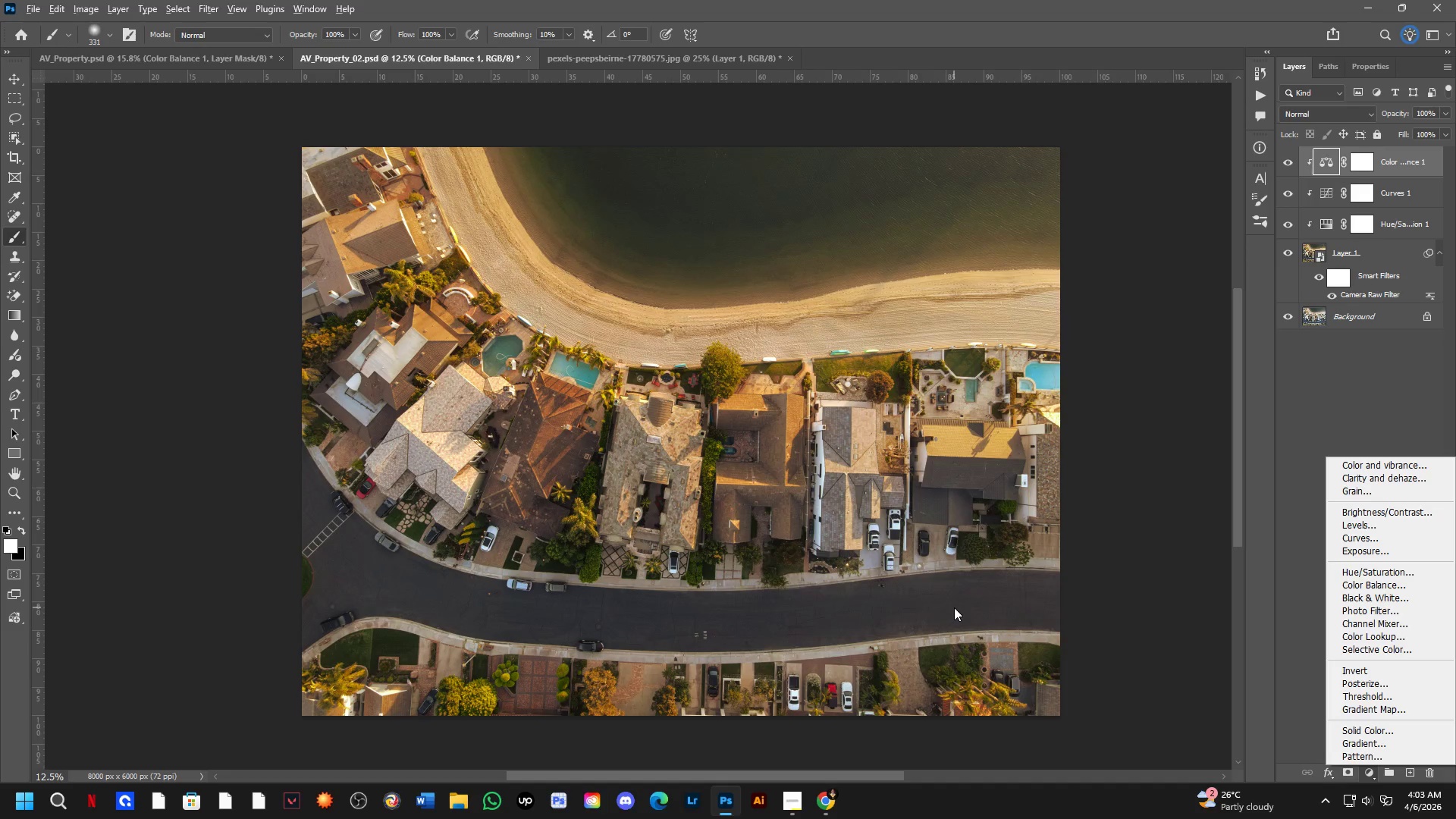 
key(Alt+Tab)
 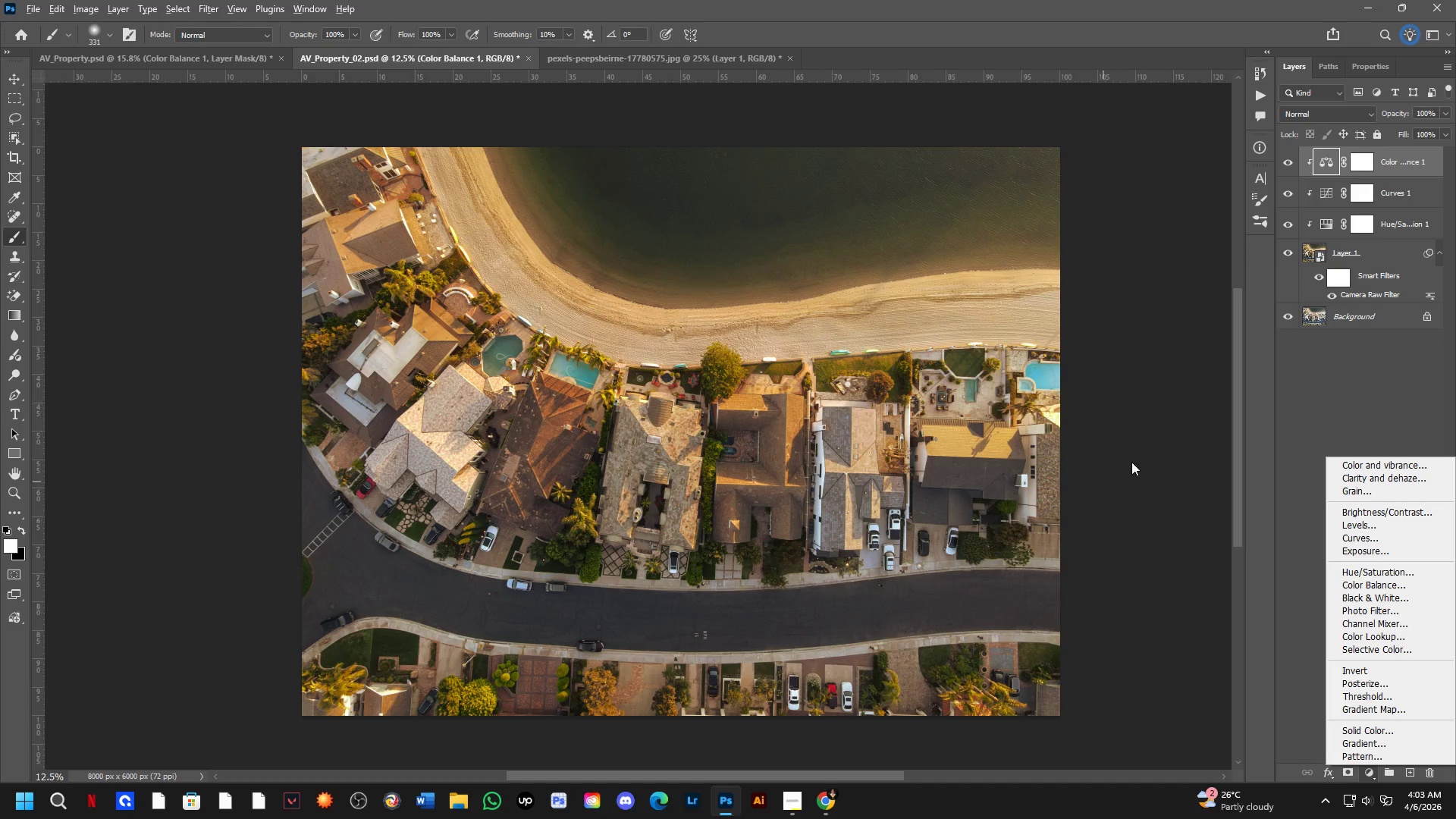 
left_click([1320, 383])
 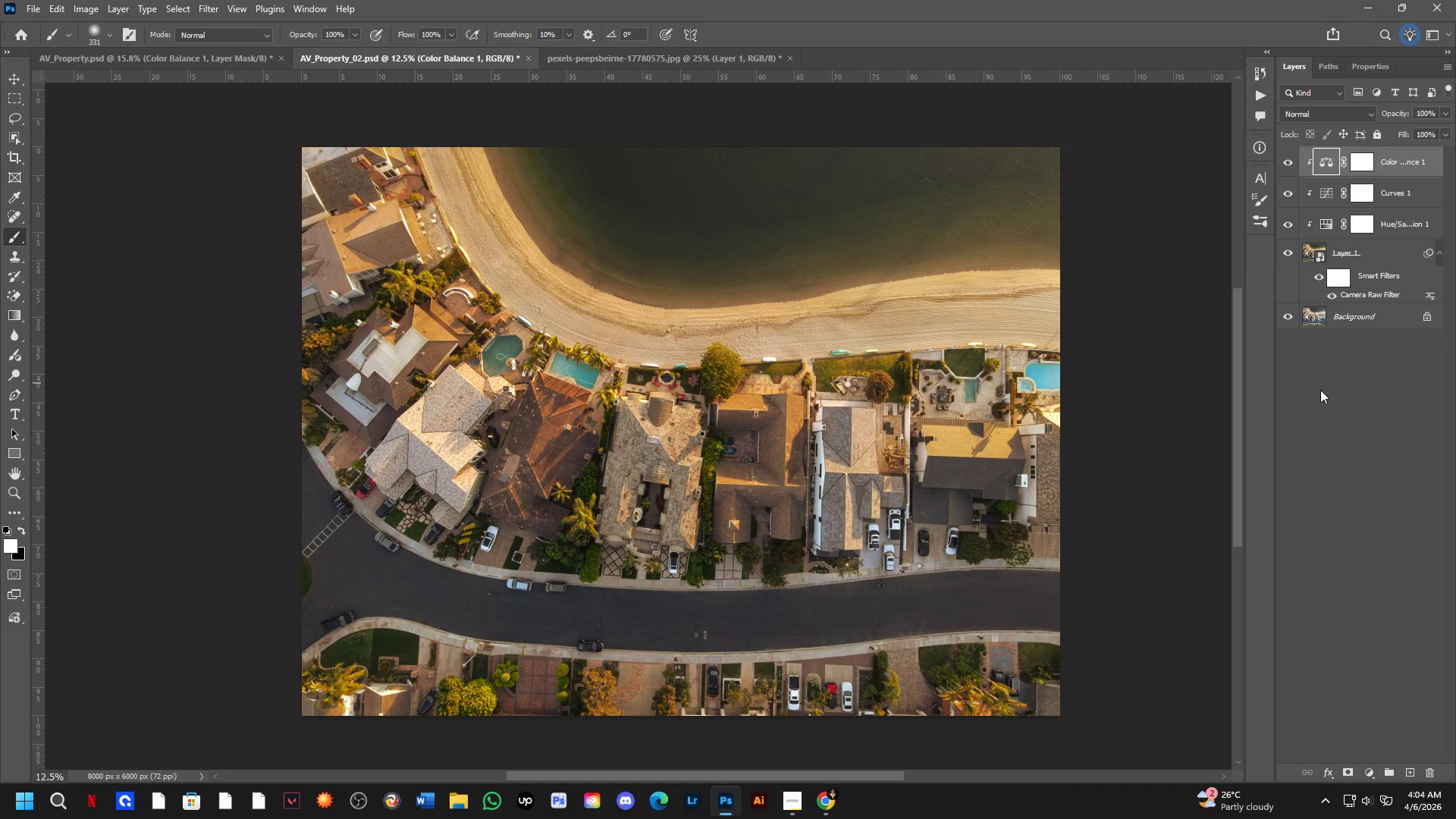 
wait(23.66)
 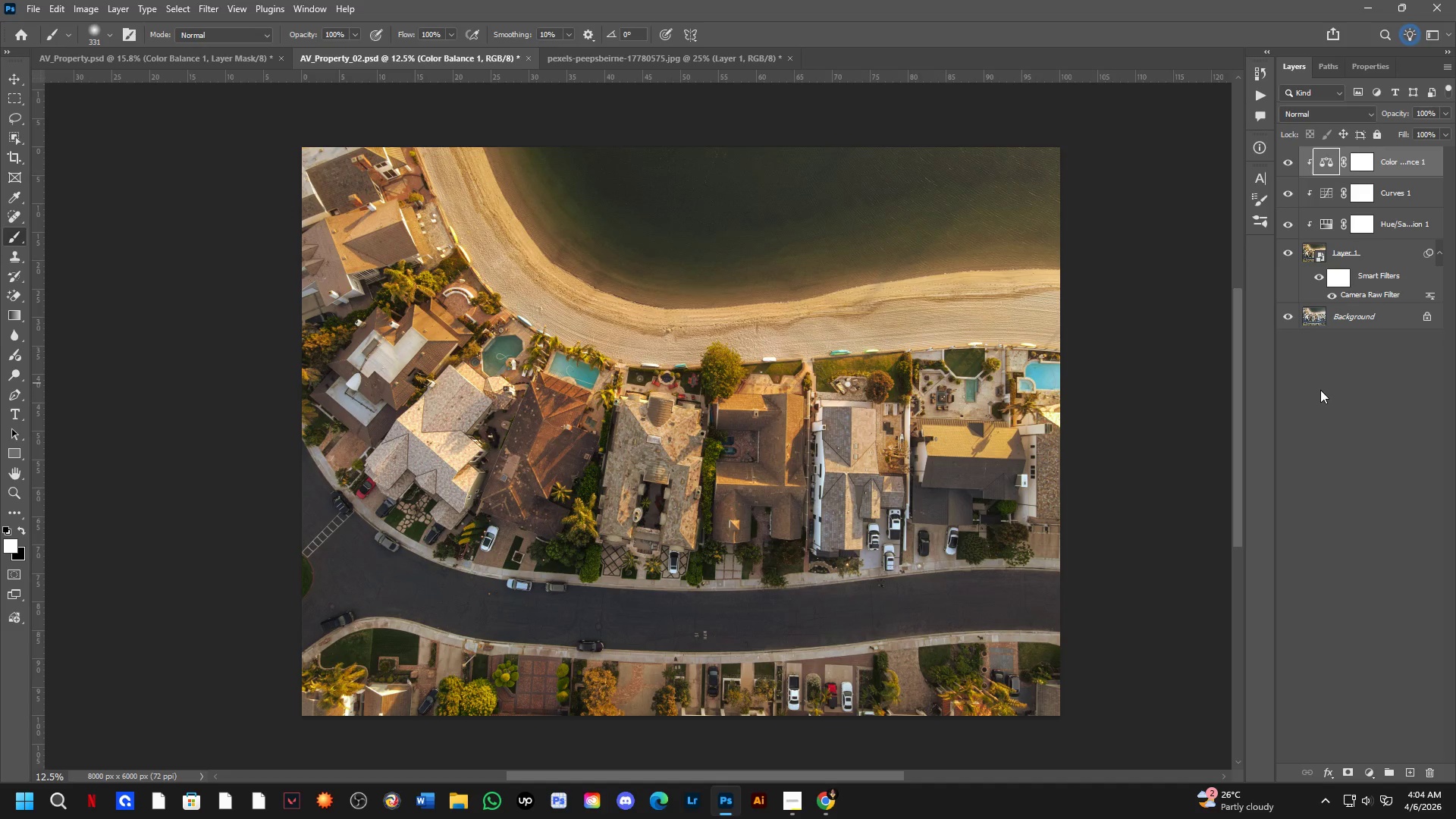 
key(Alt+AltLeft)
 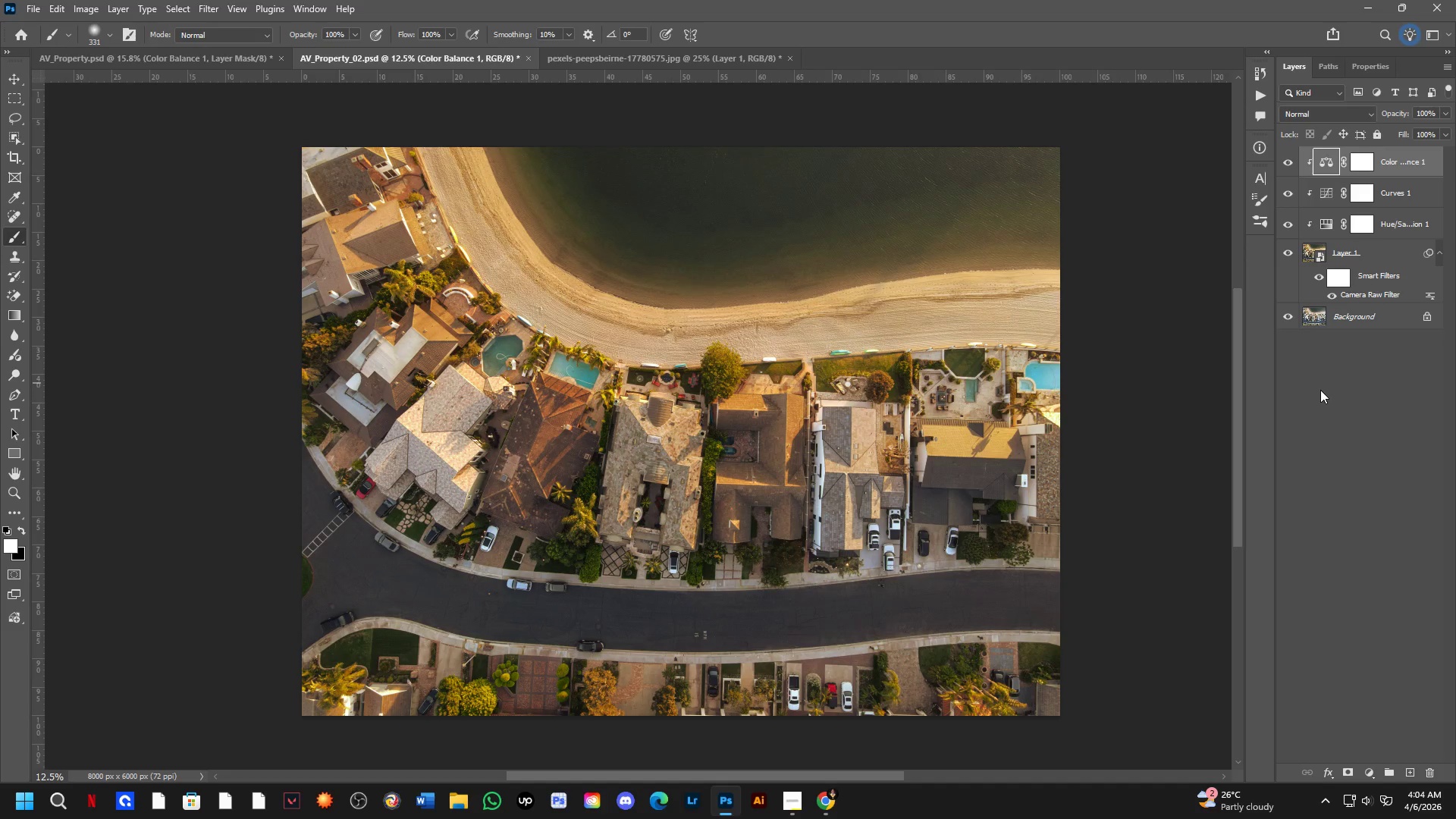 
key(Alt+Tab)
 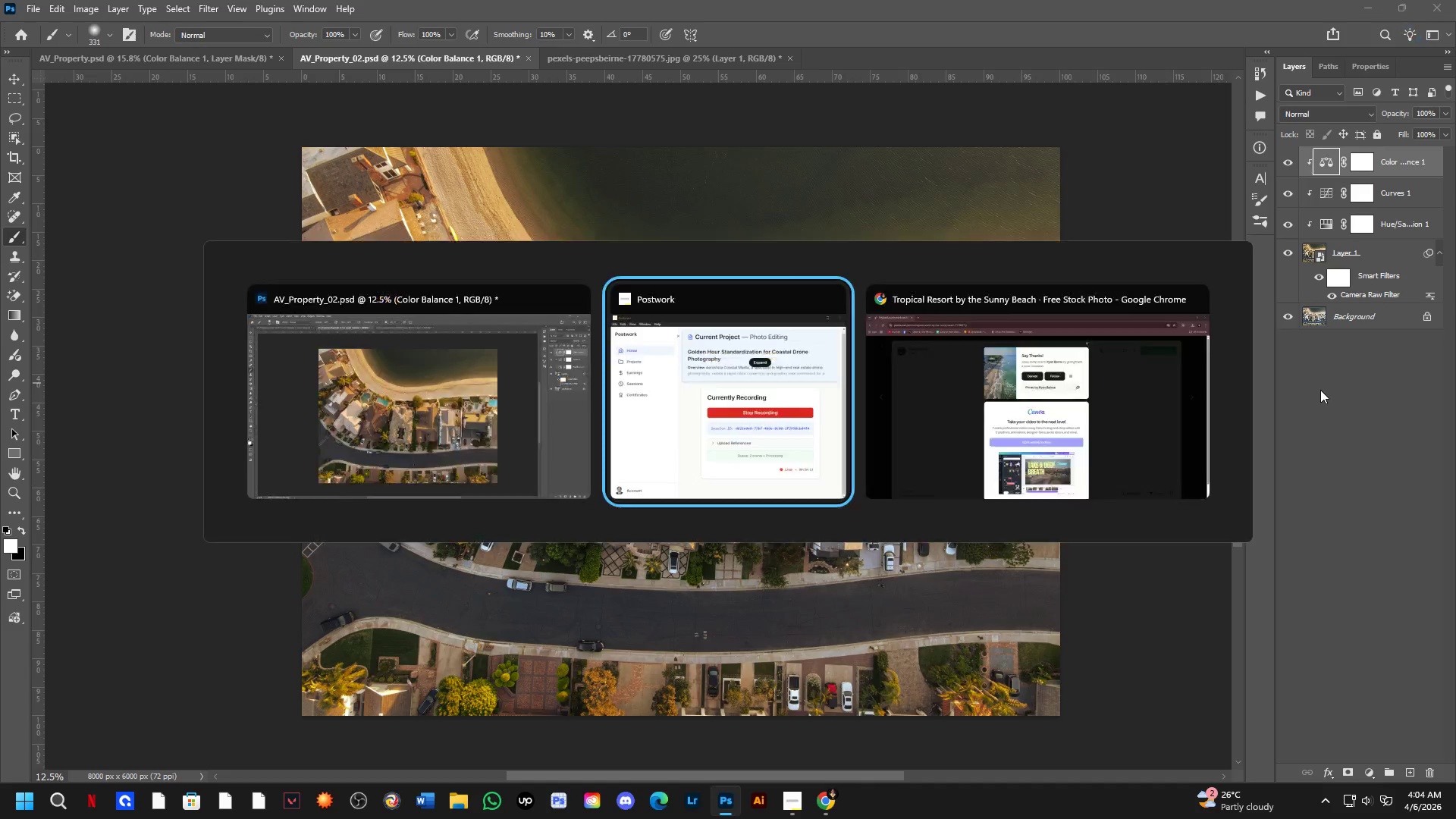 
key(Alt+Tab)
 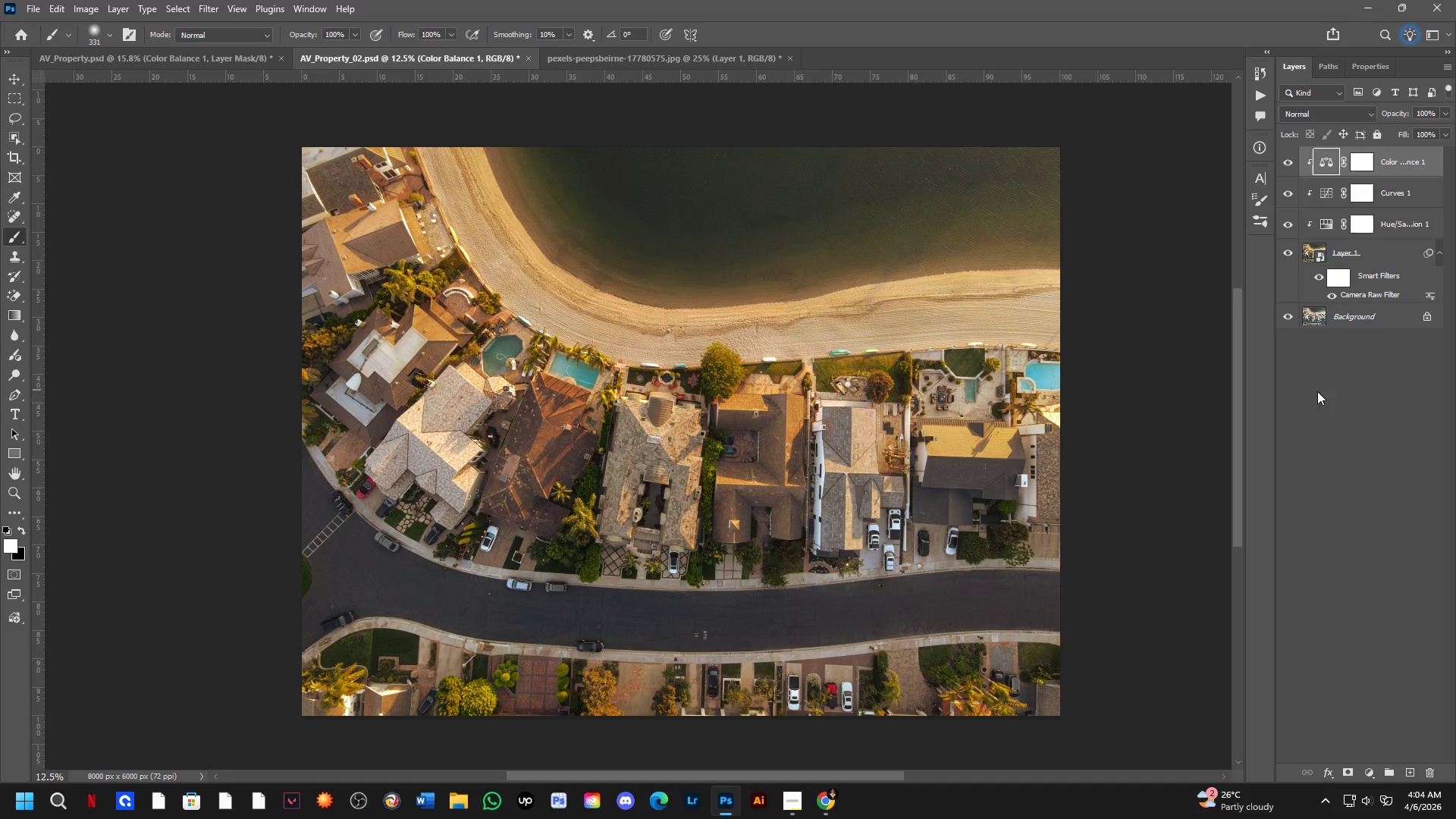 
key(Alt+AltLeft)
 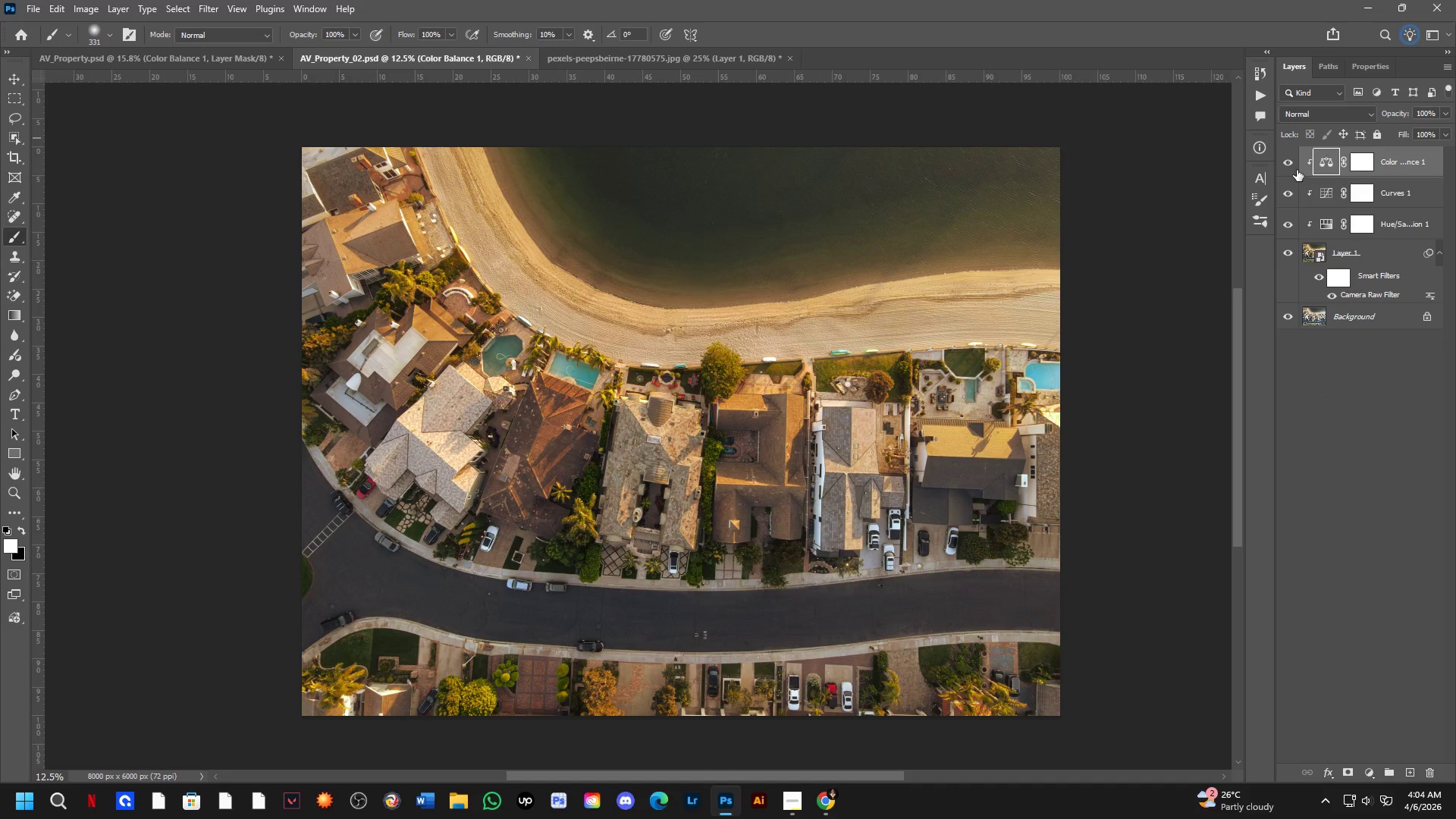 
double_click([1297, 170])
 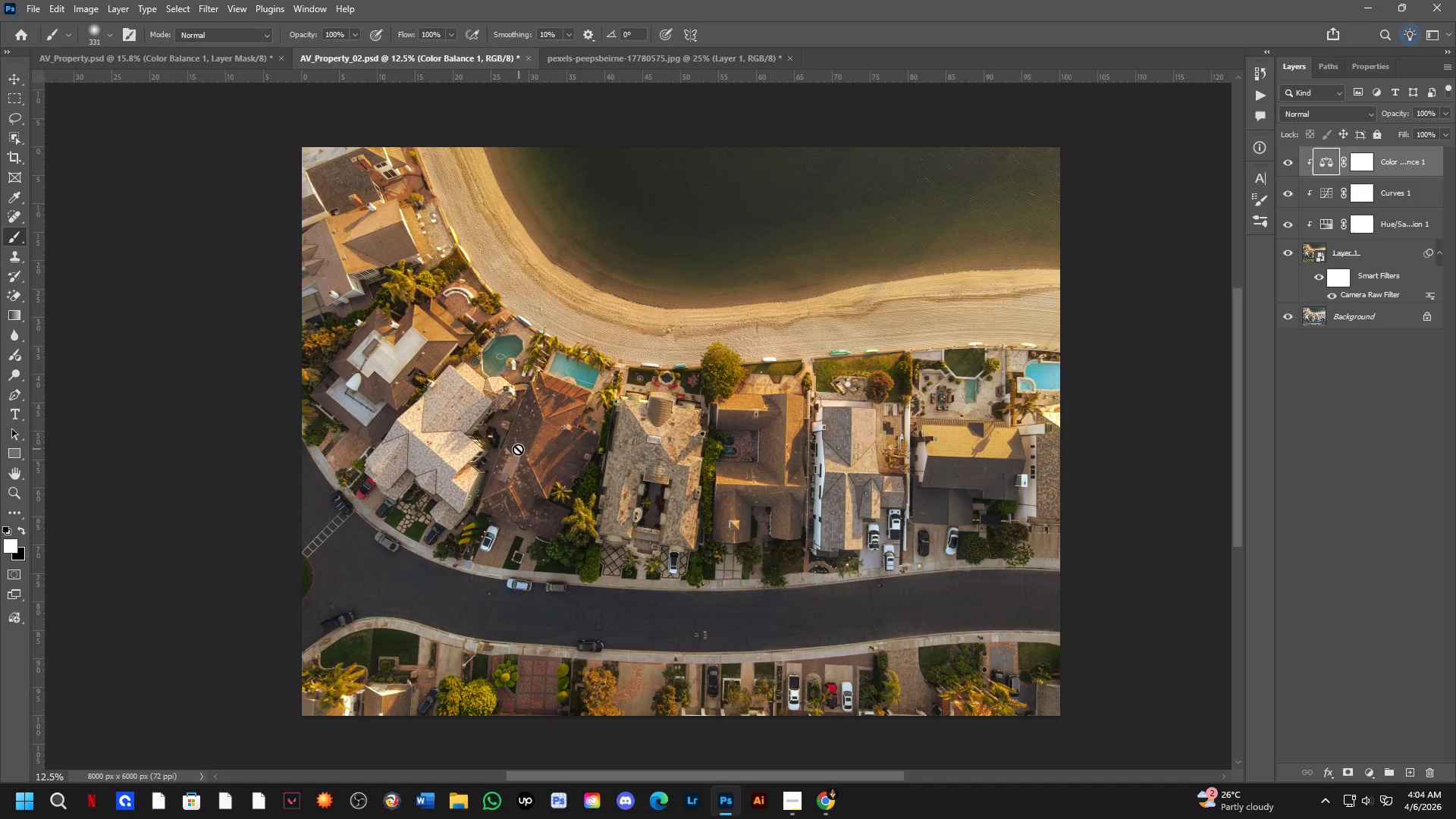 
scroll: coordinate [653, 421], scroll_direction: up, amount: 4.0
 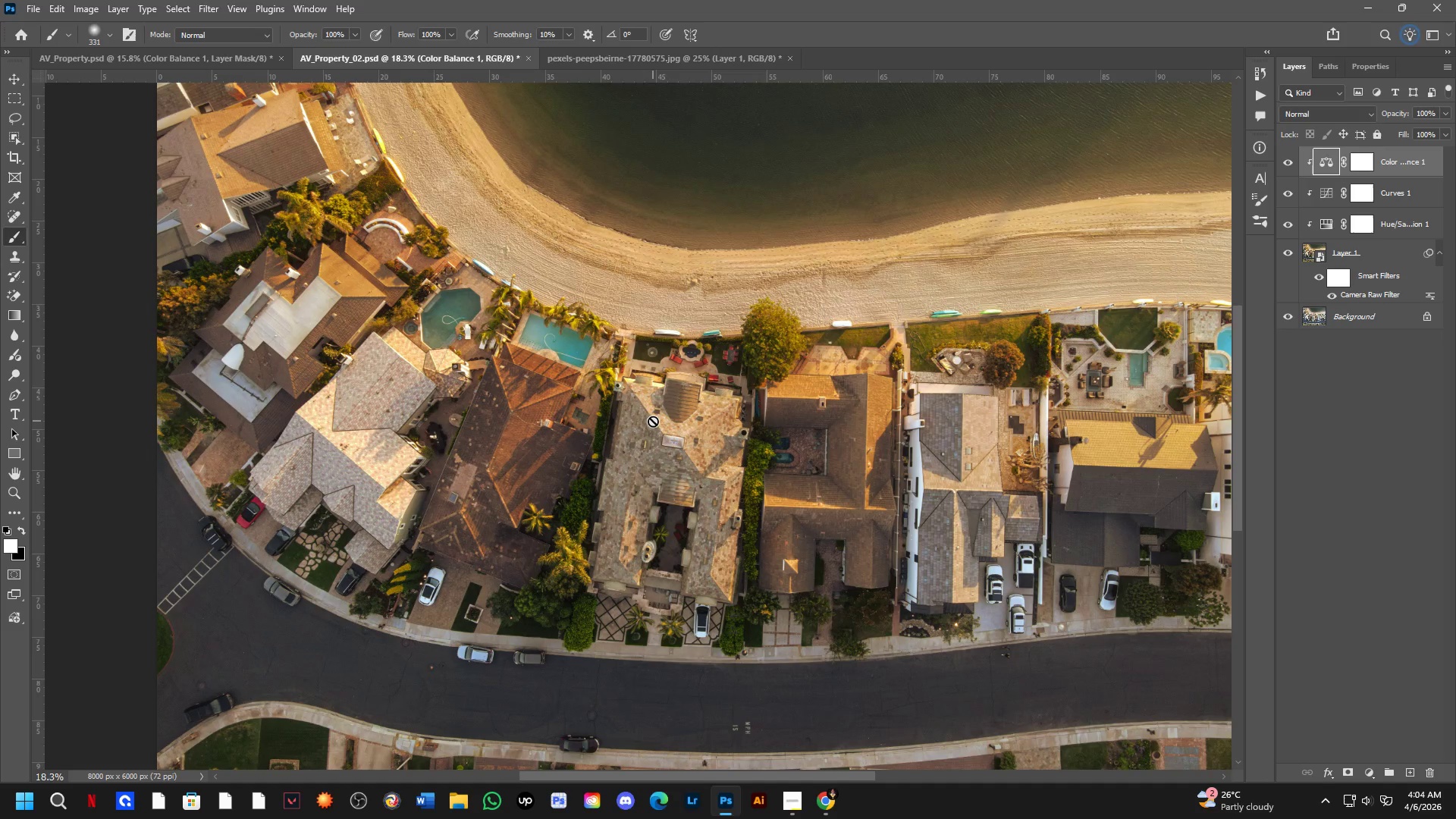 
key(Alt+Tab)